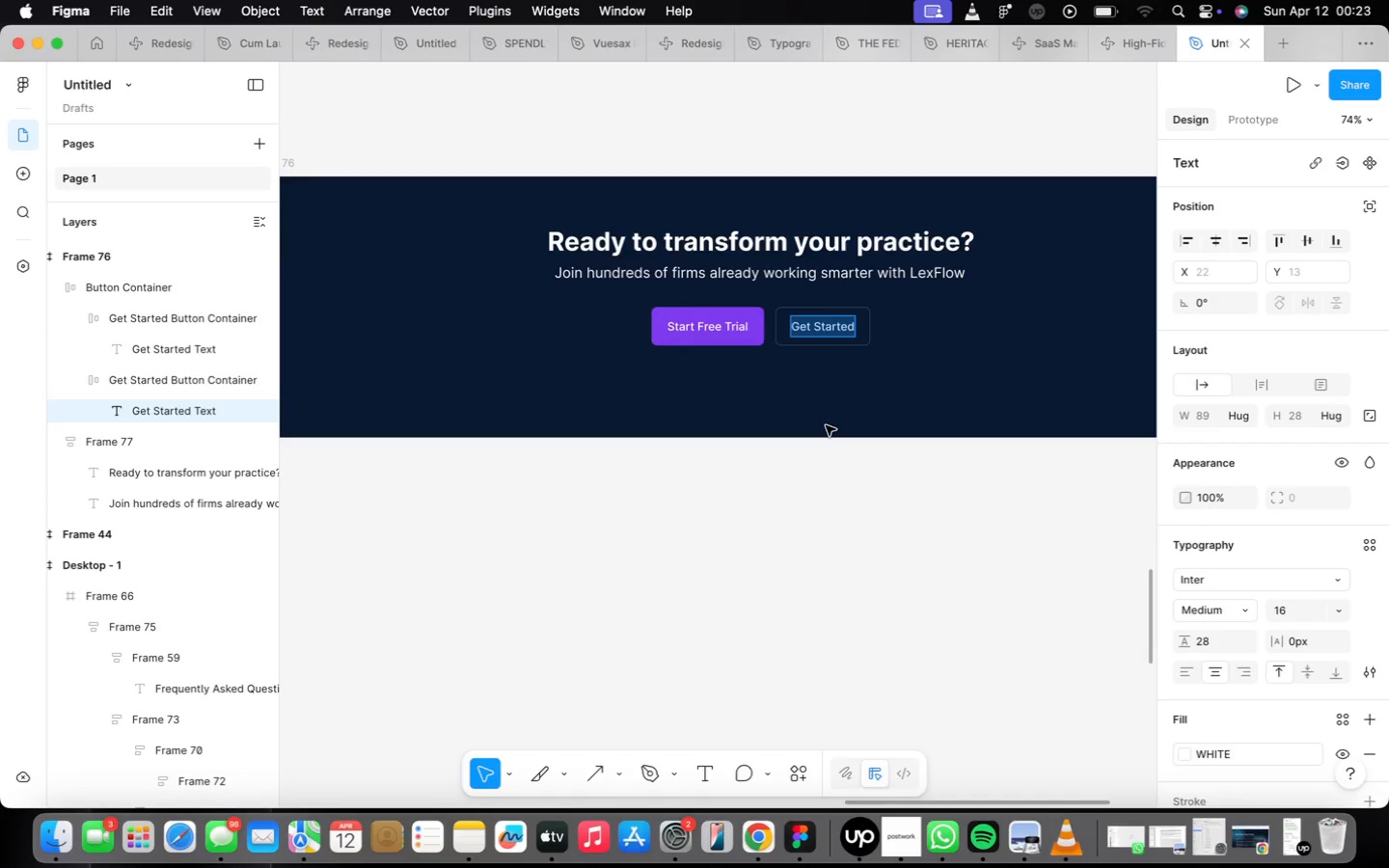 
type(Schedule Demo)
 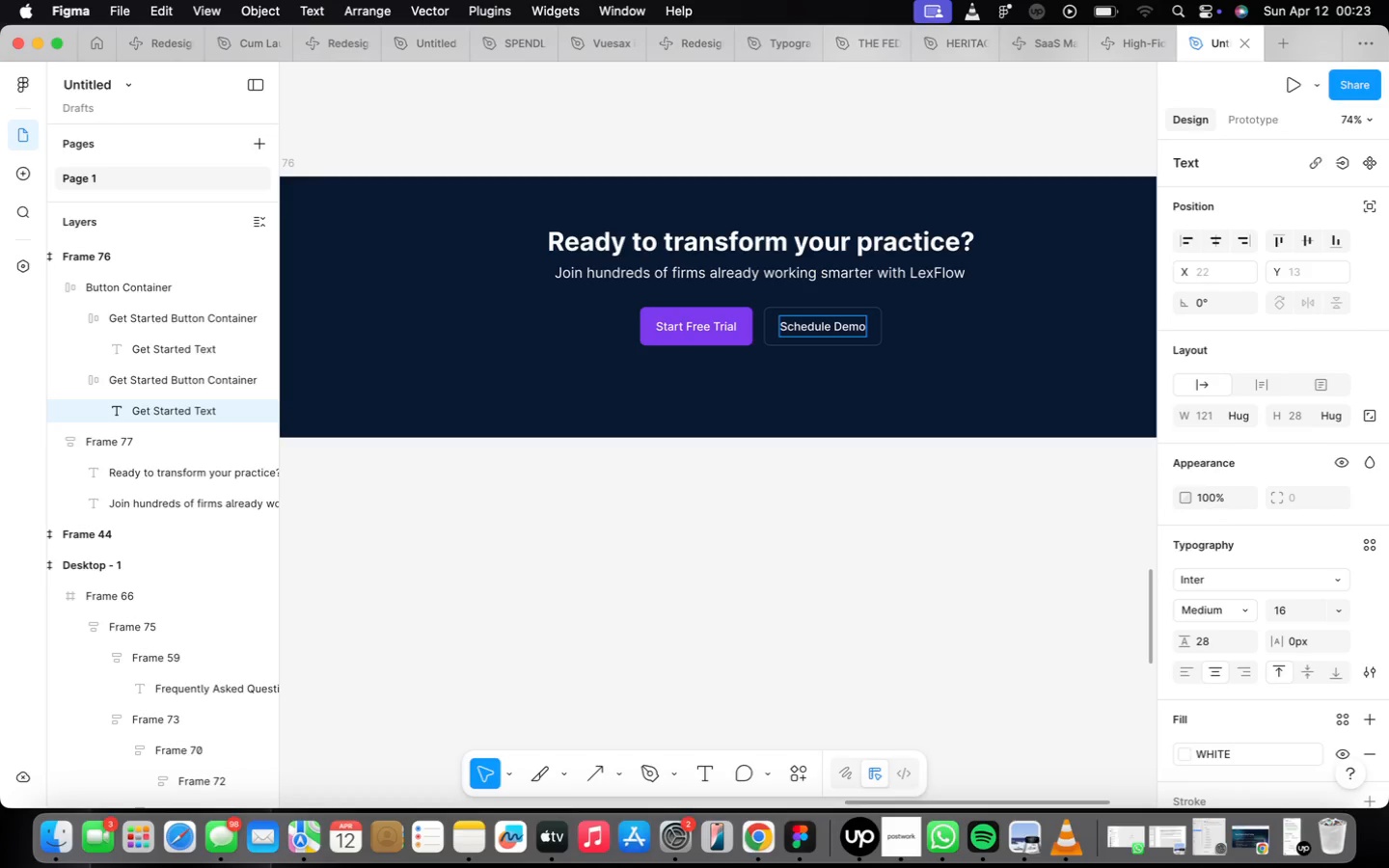 
wait(18.91)
 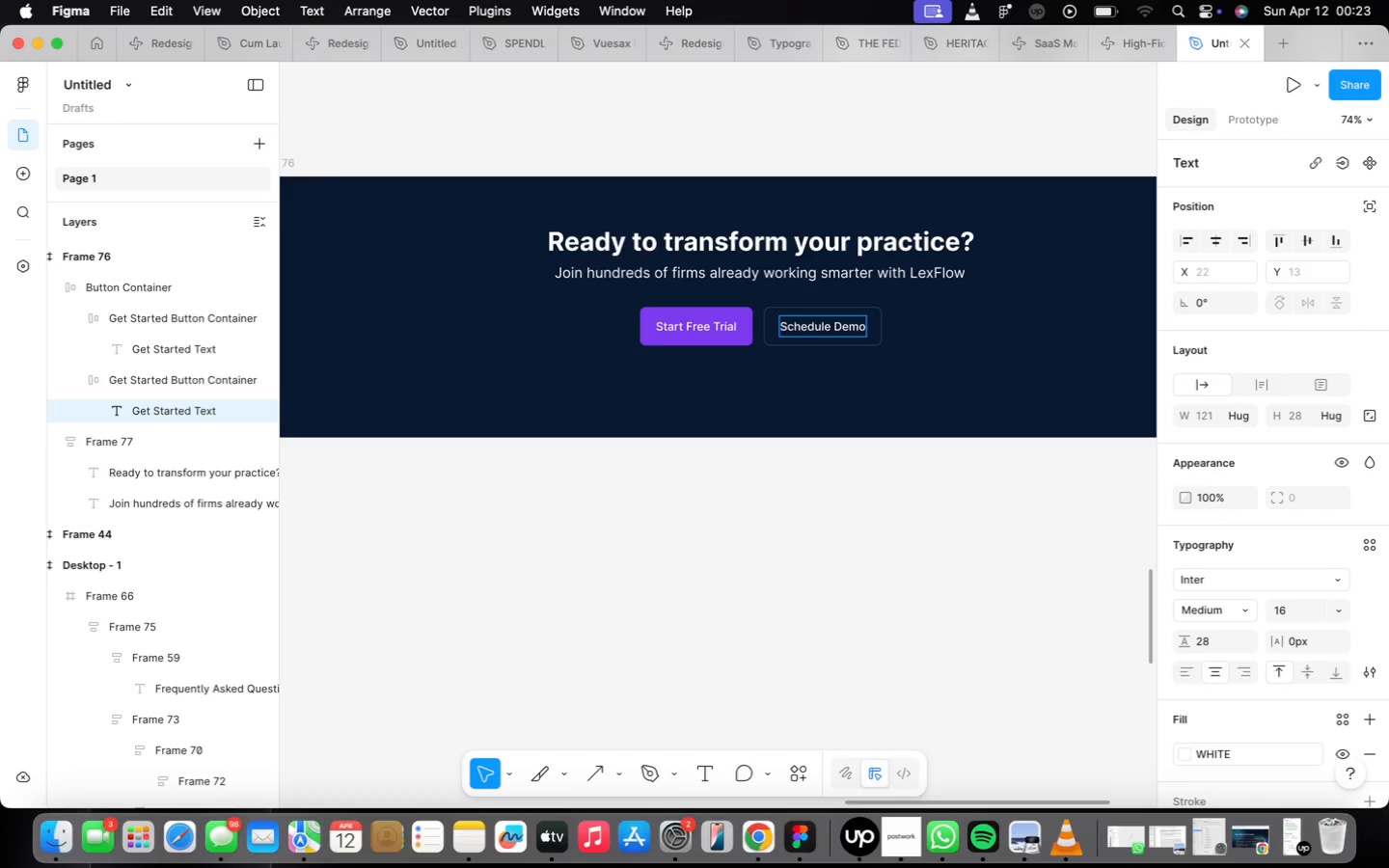 
scroll: coordinate [741, 528], scroll_direction: down, amount: 1.0
 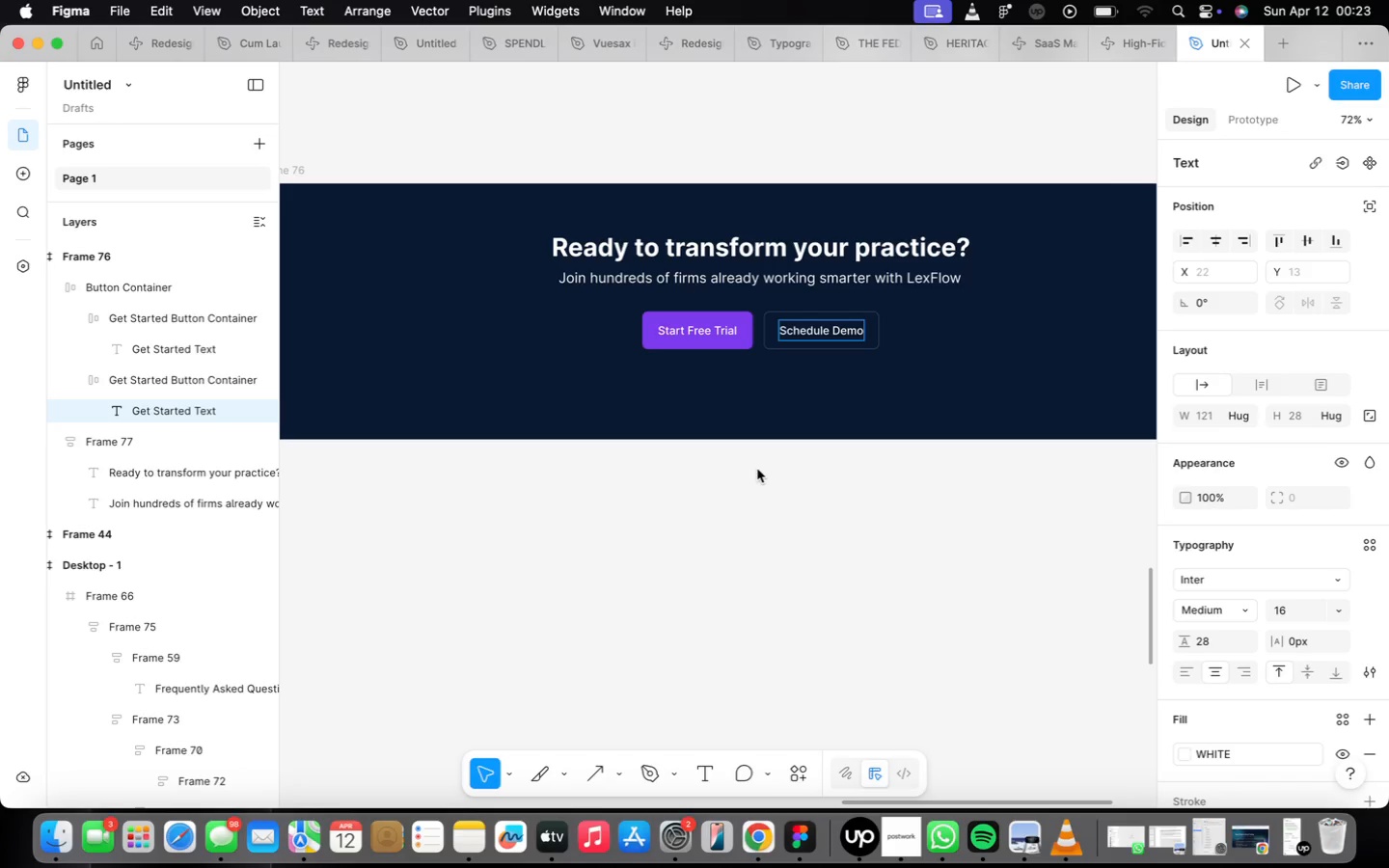 
wait(17.11)
 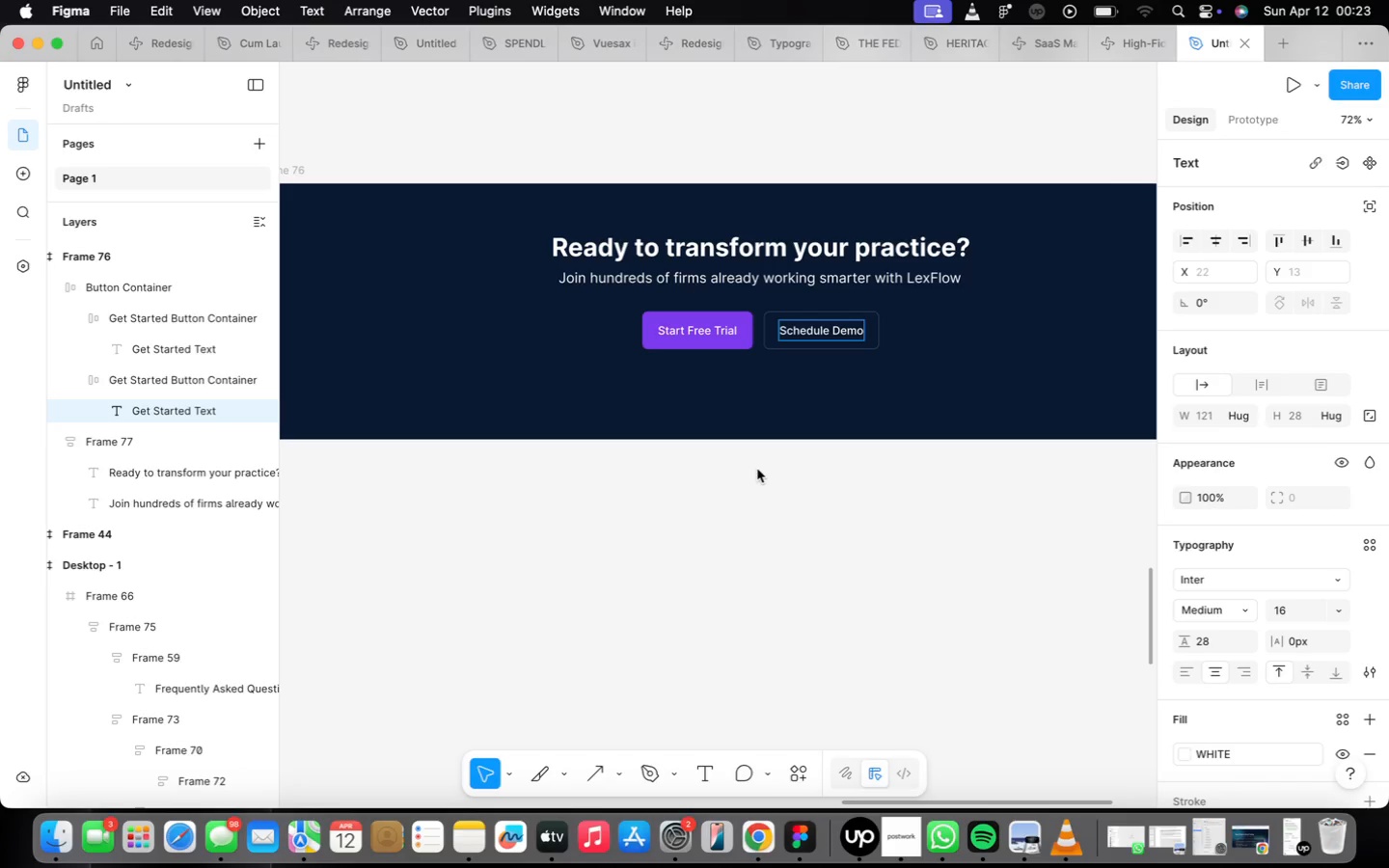 
left_click([578, 396])
 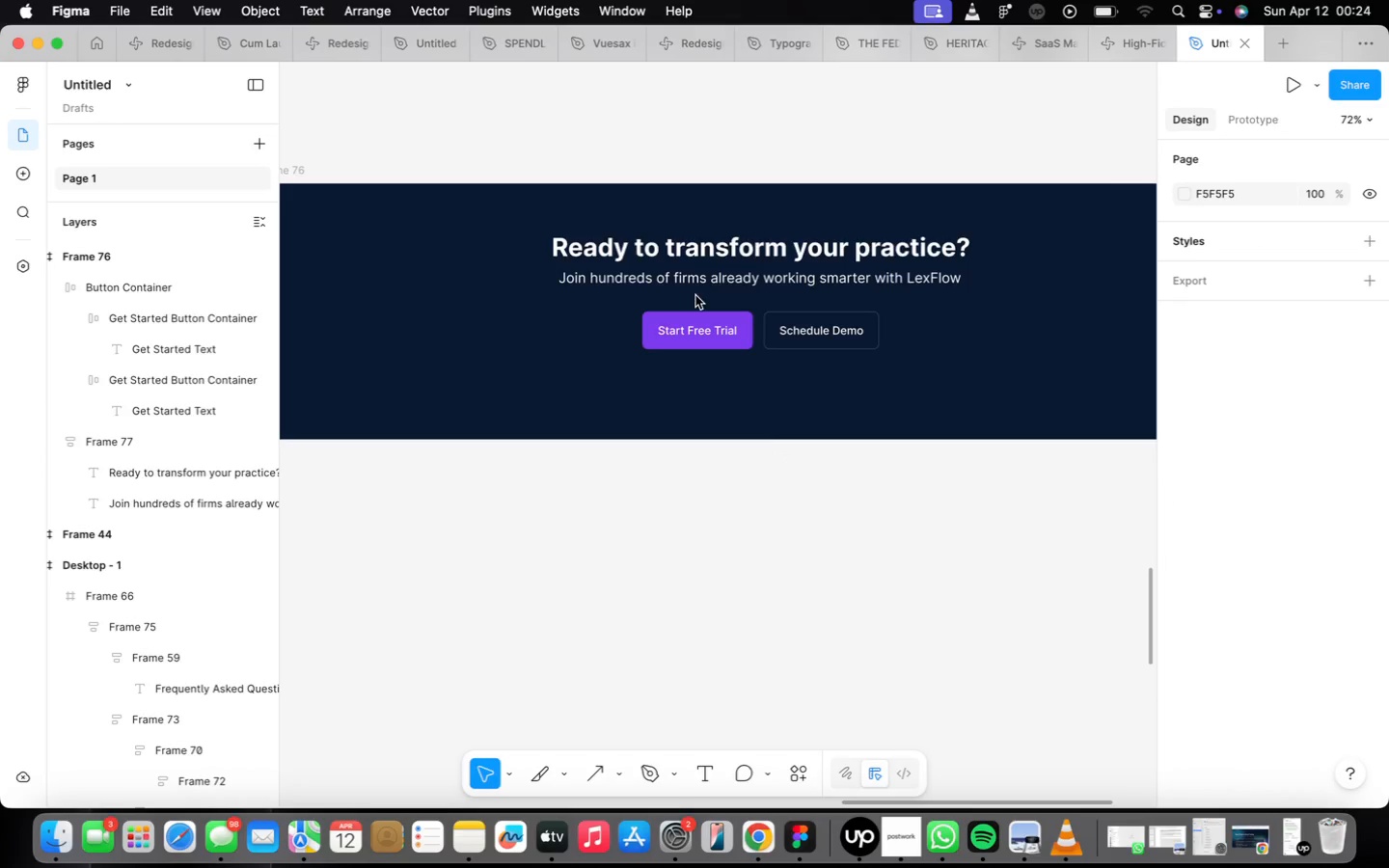 
wait(12.57)
 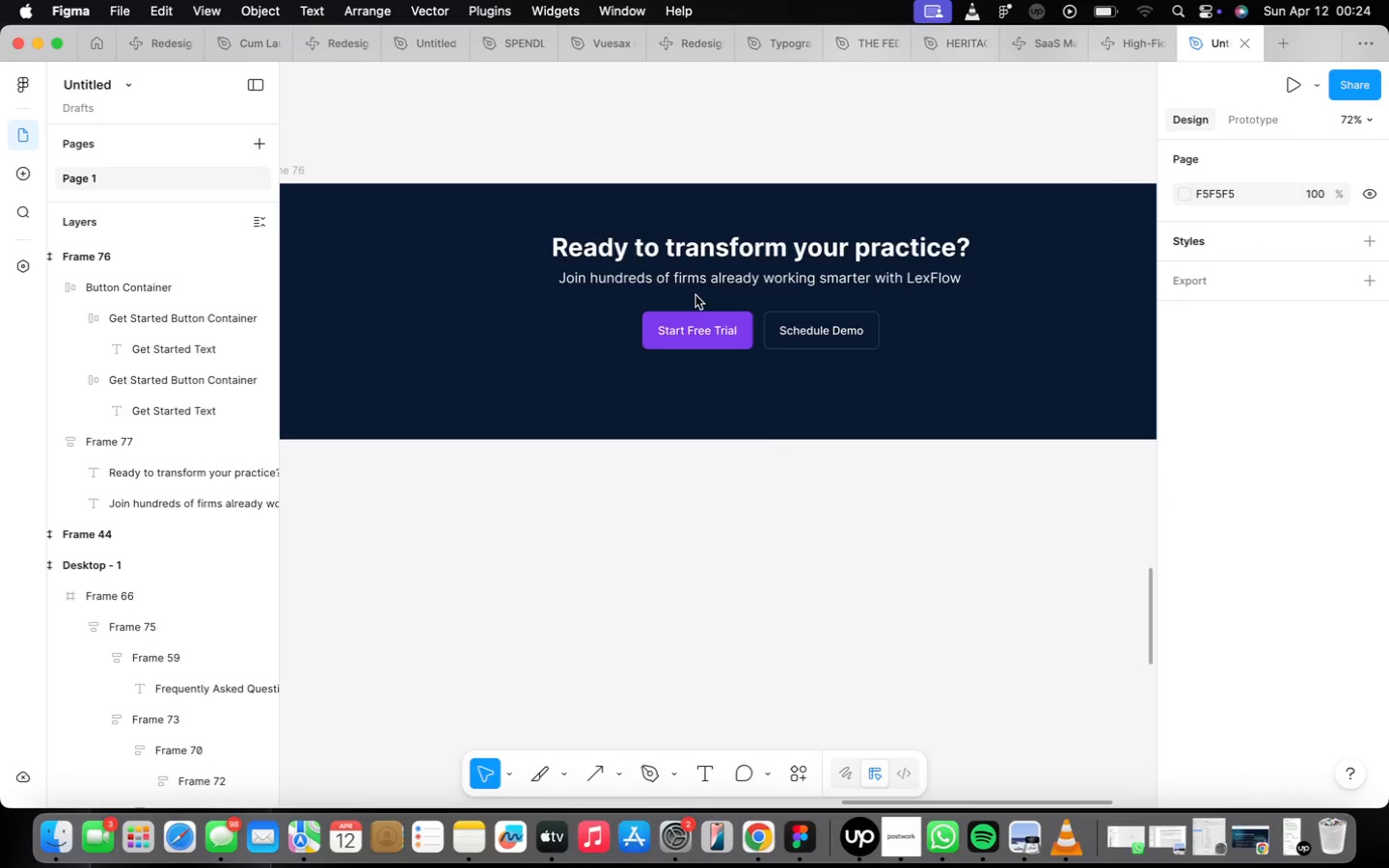 
left_click([717, 319])
 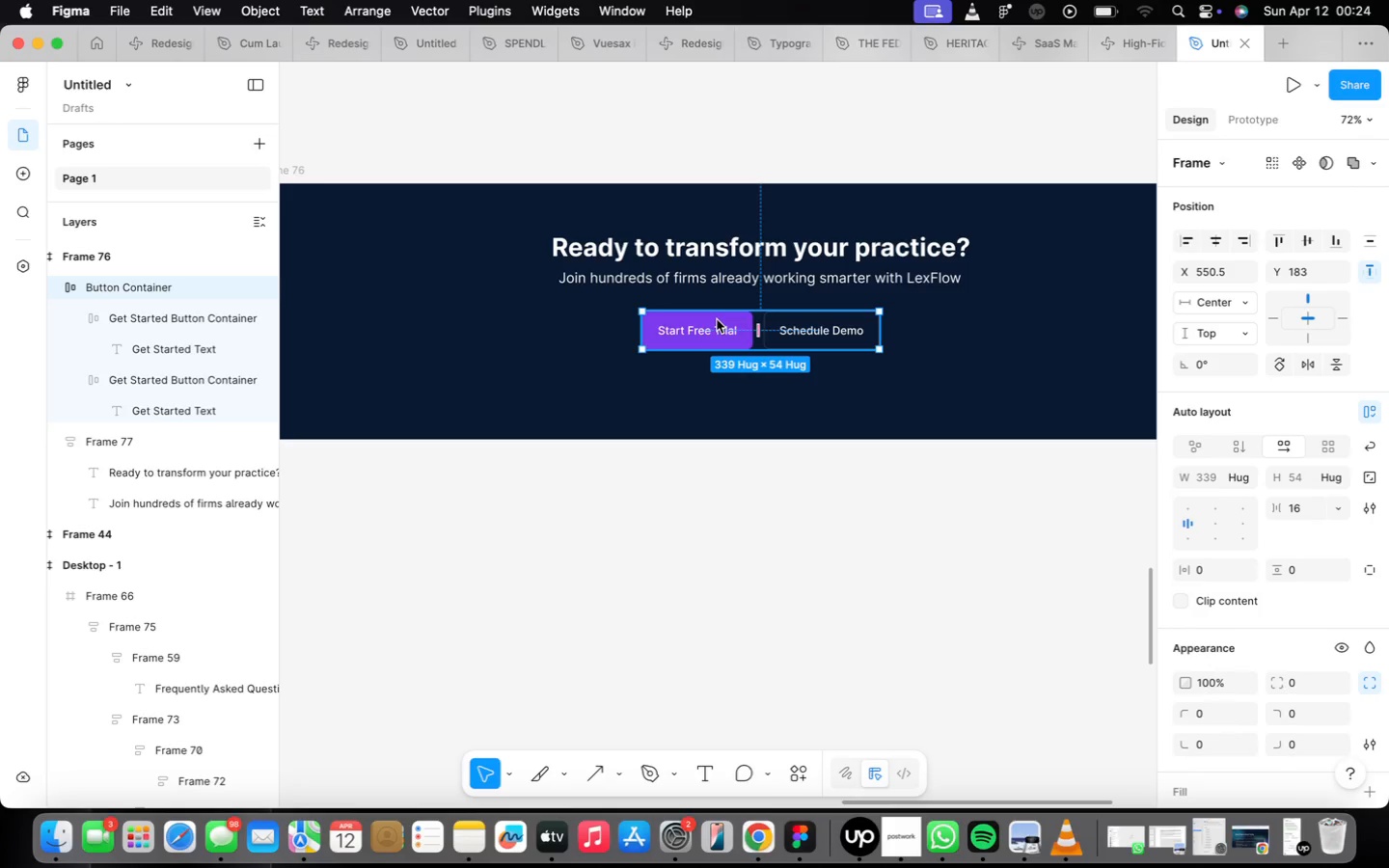 
hold_key(key=ShiftLeft, duration=2.18)
 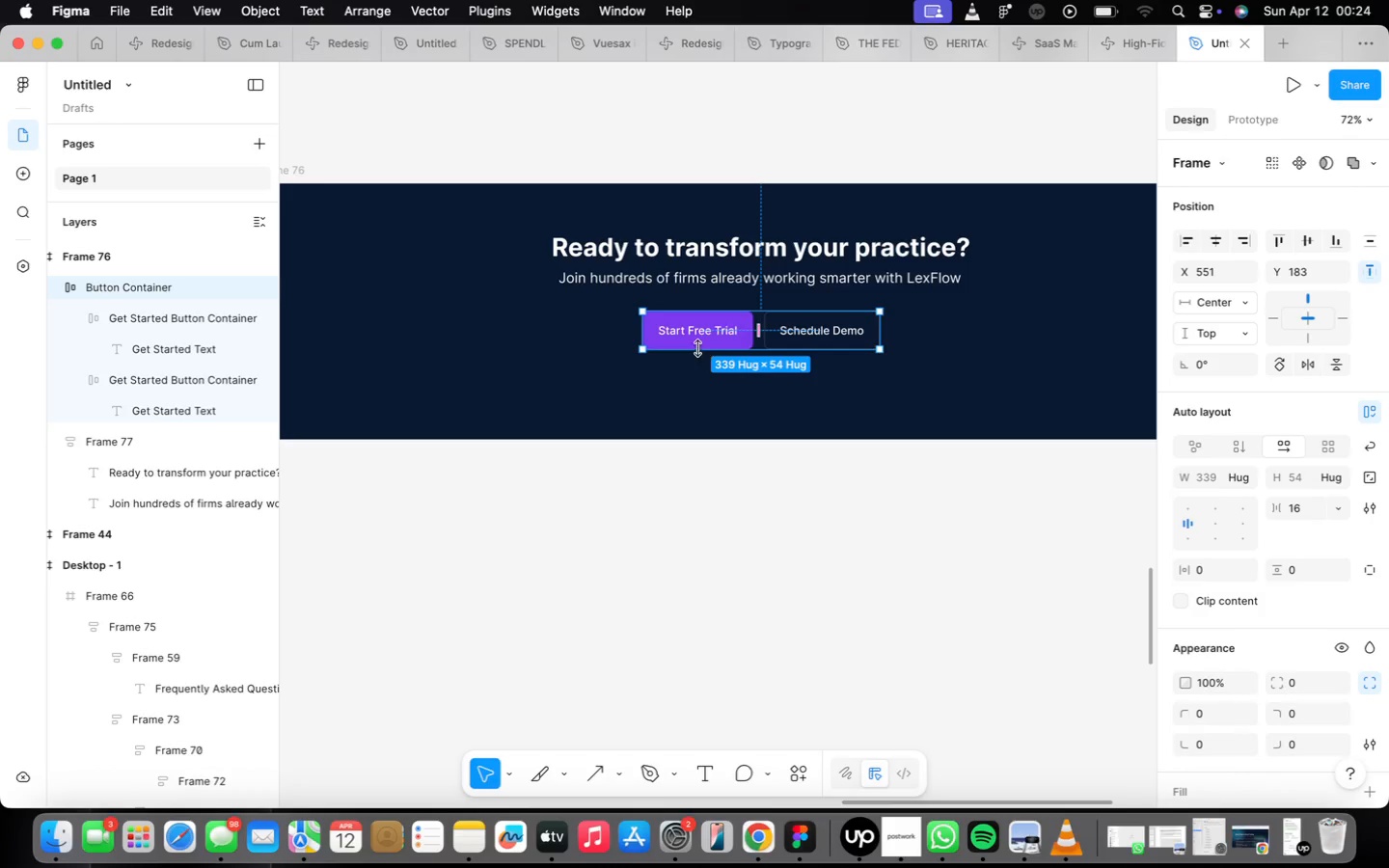 
left_click([681, 339])
 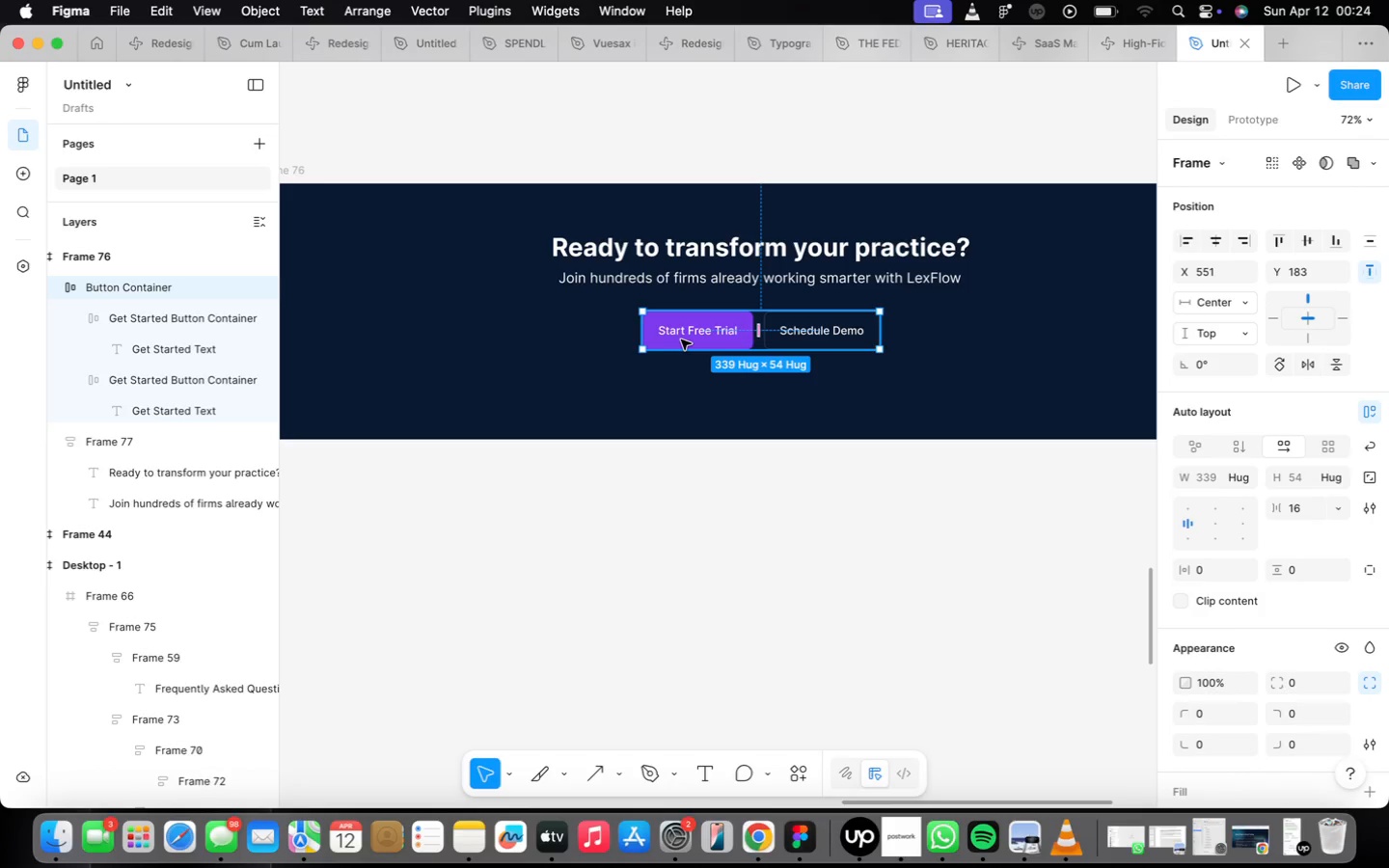 
left_click([681, 339])
 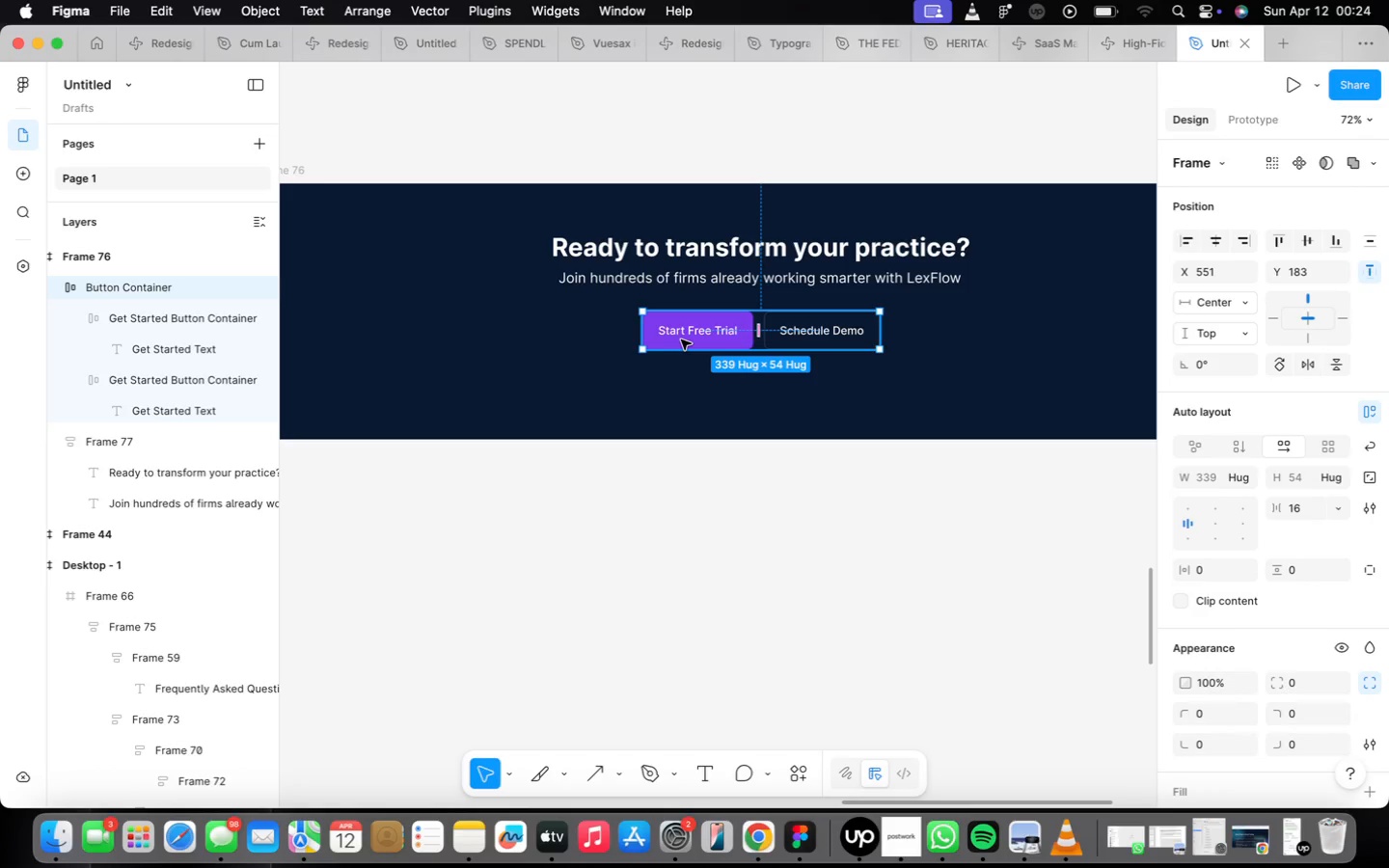 
hold_key(key=ShiftLeft, duration=4.05)
 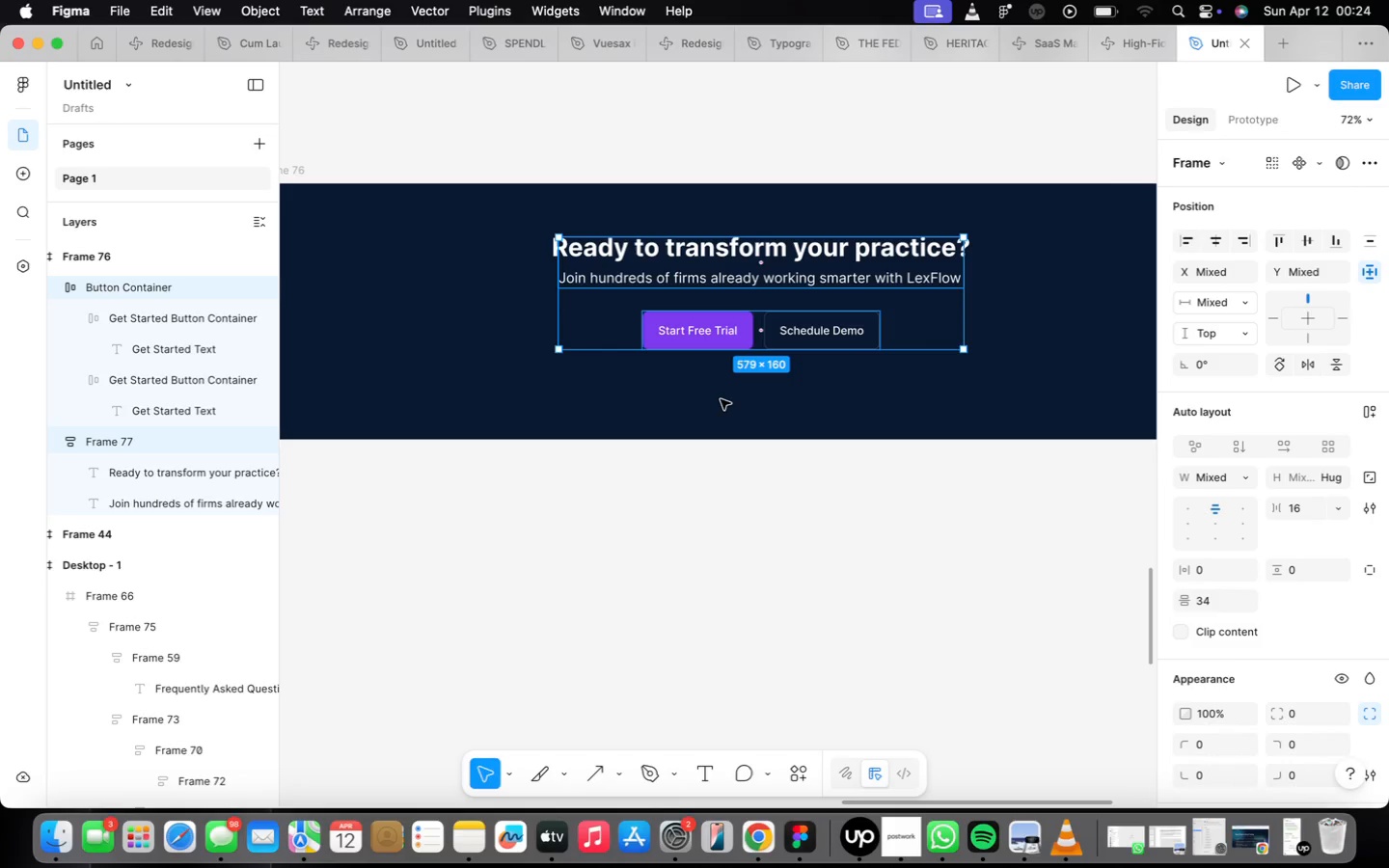 
key(Shift+ShiftLeft)
 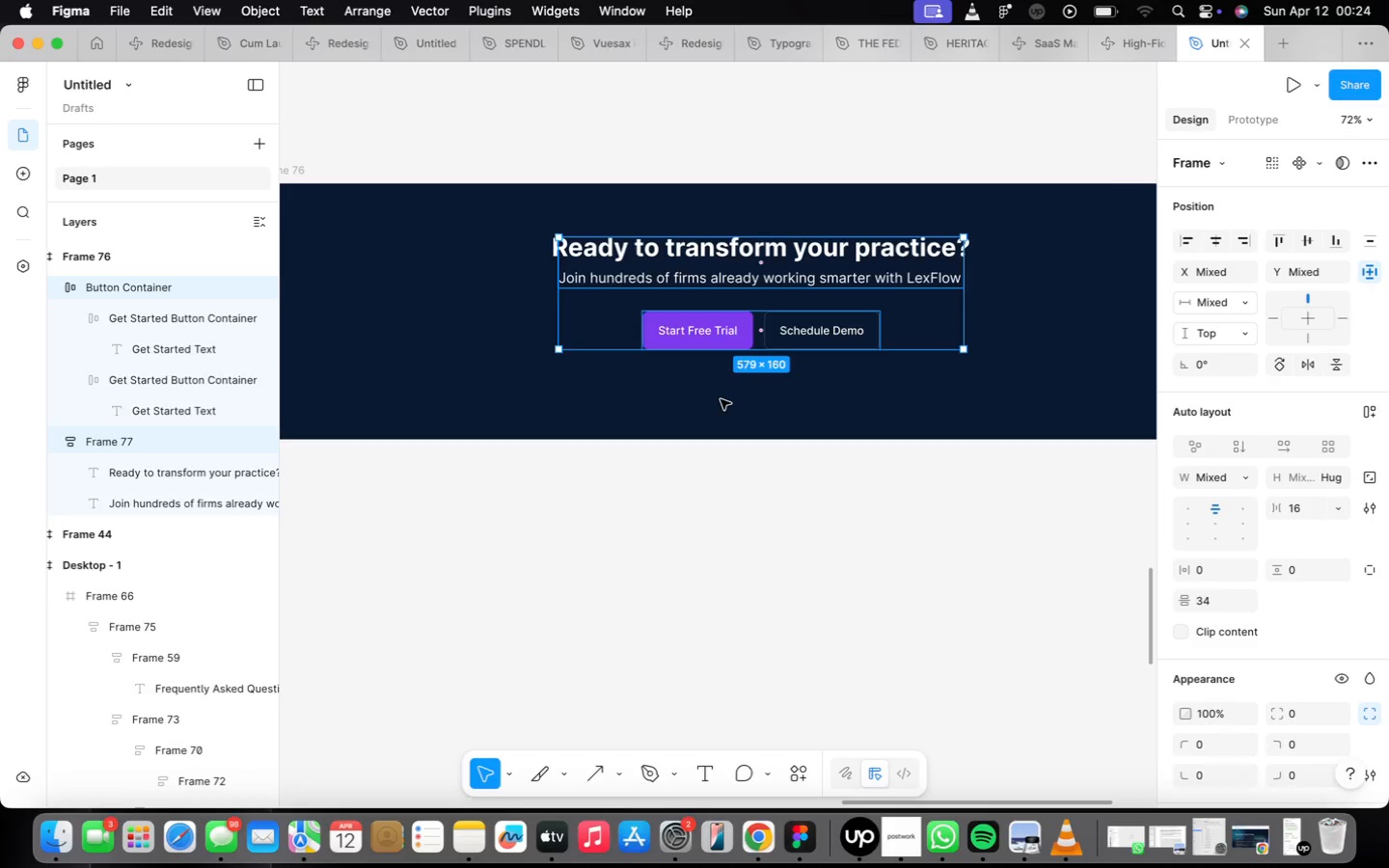 
key(Shift+A)
 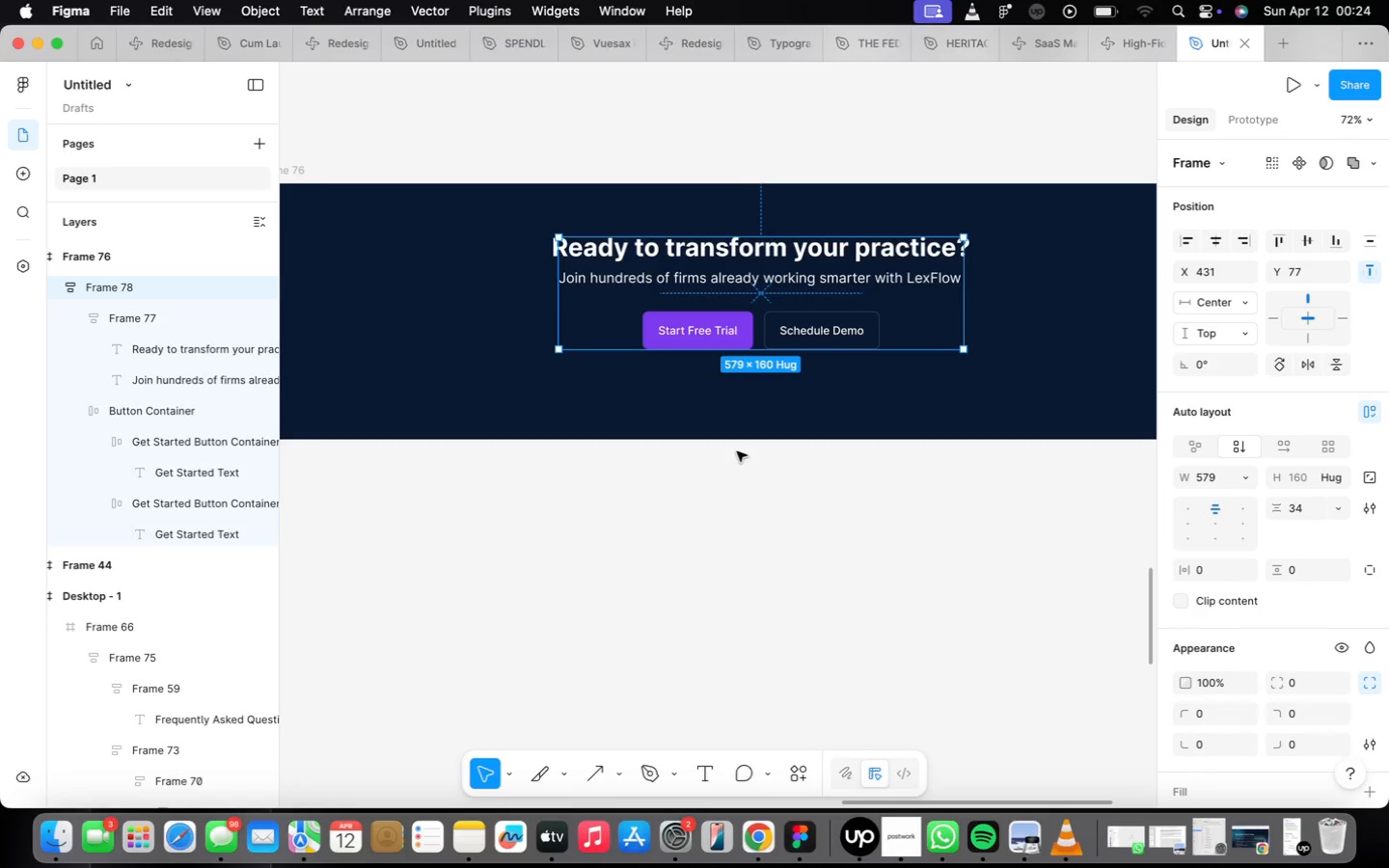 
wait(23.36)
 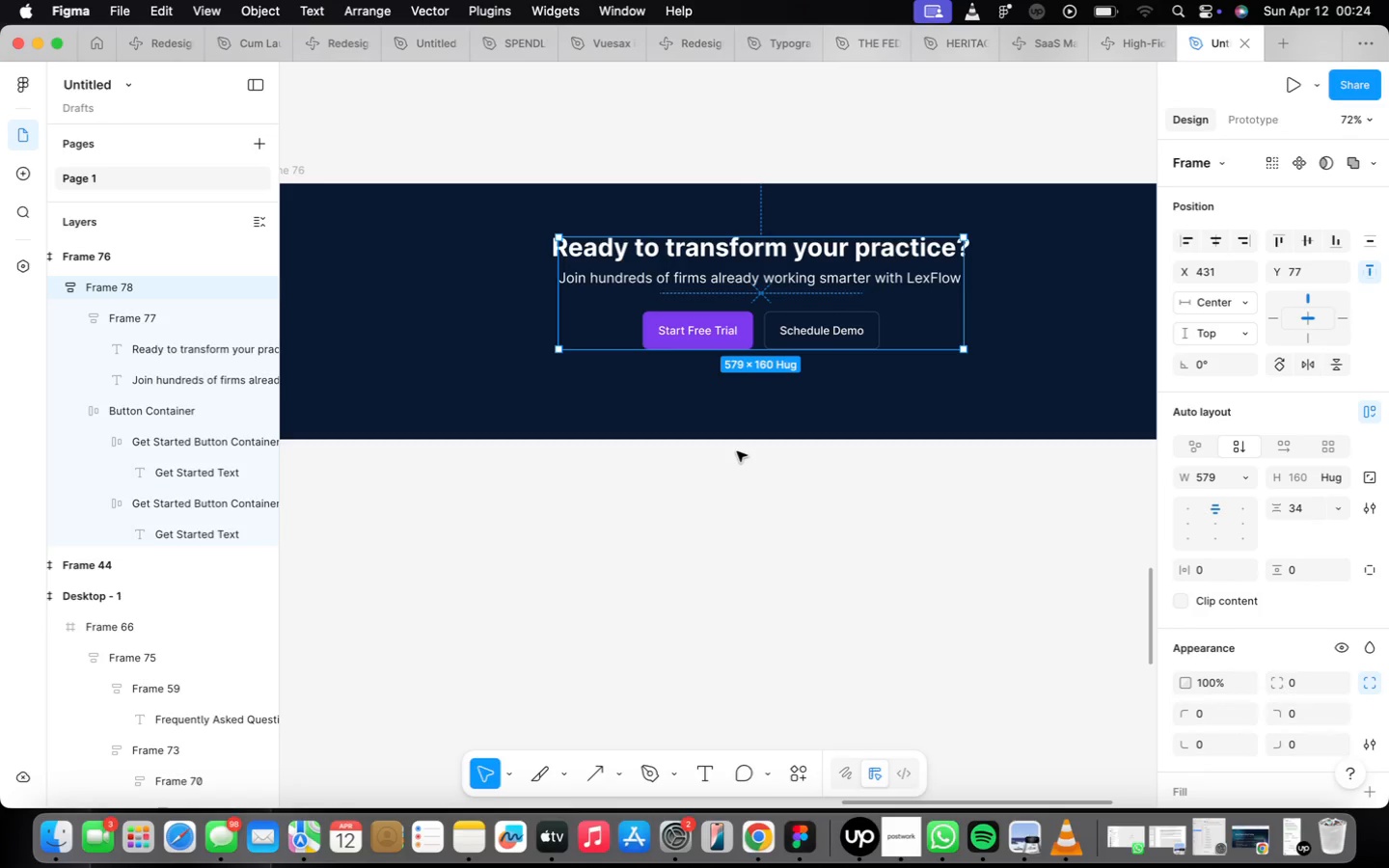 
left_click([729, 340])
 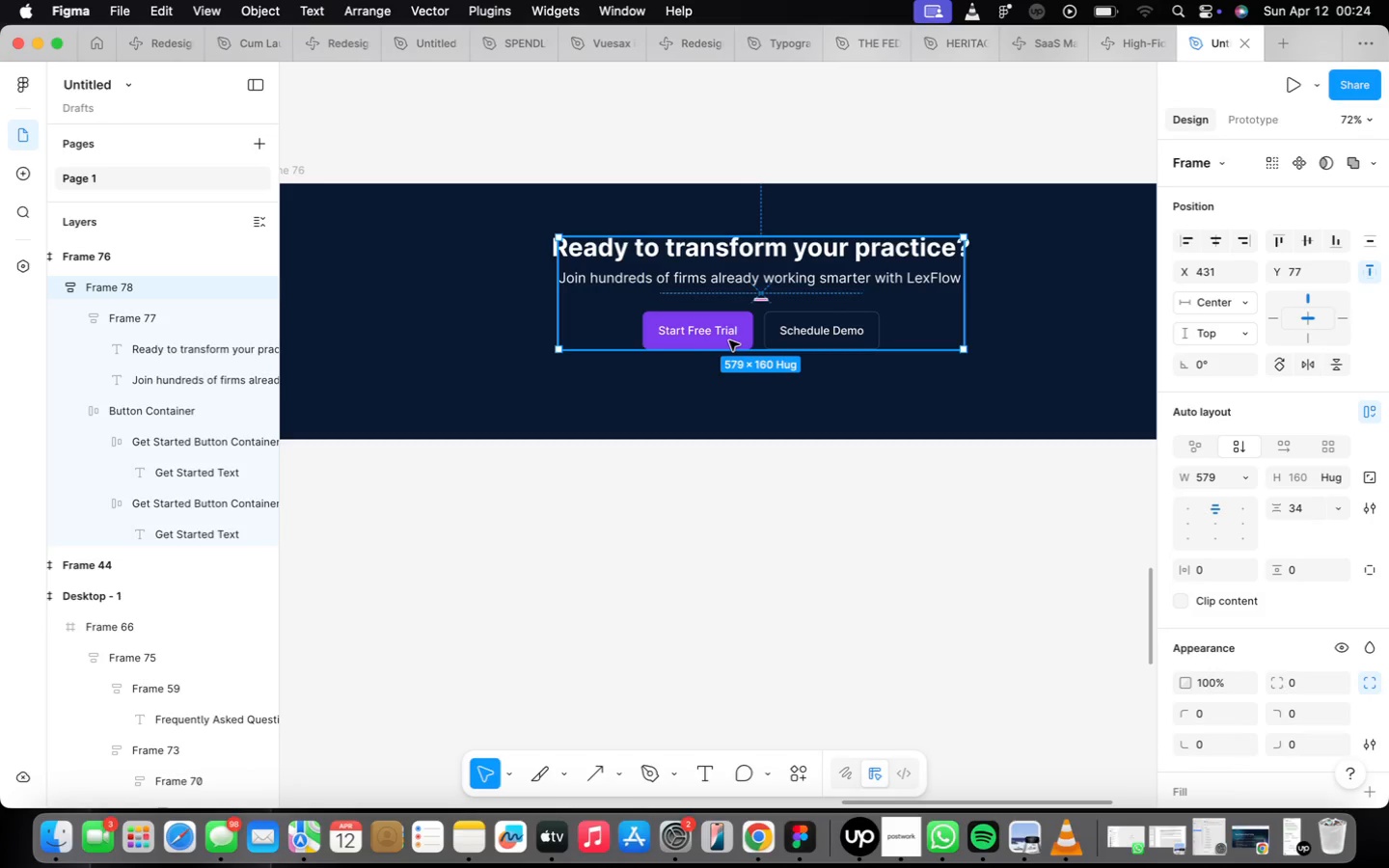 
left_click([729, 340])
 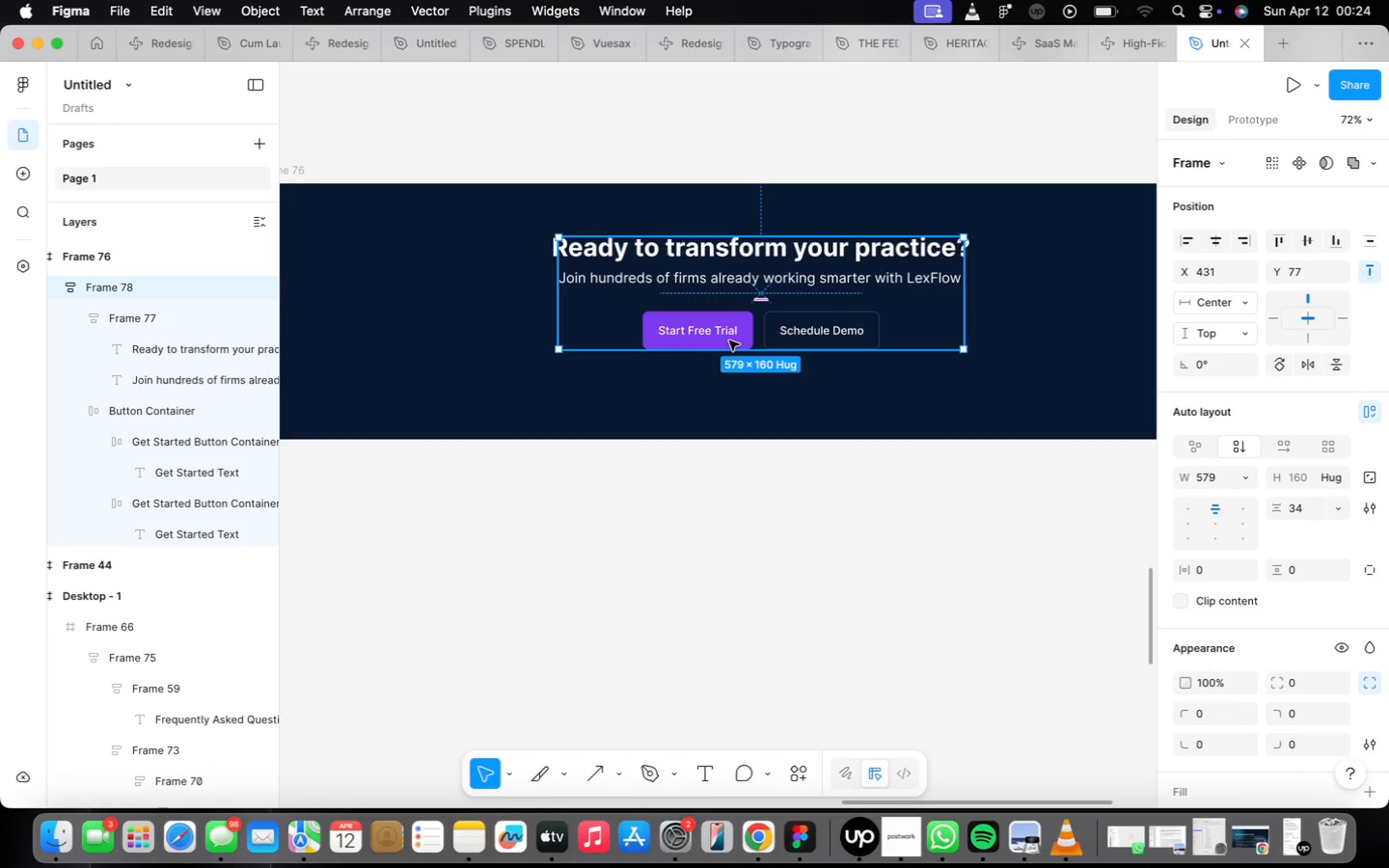 
left_click([729, 340])
 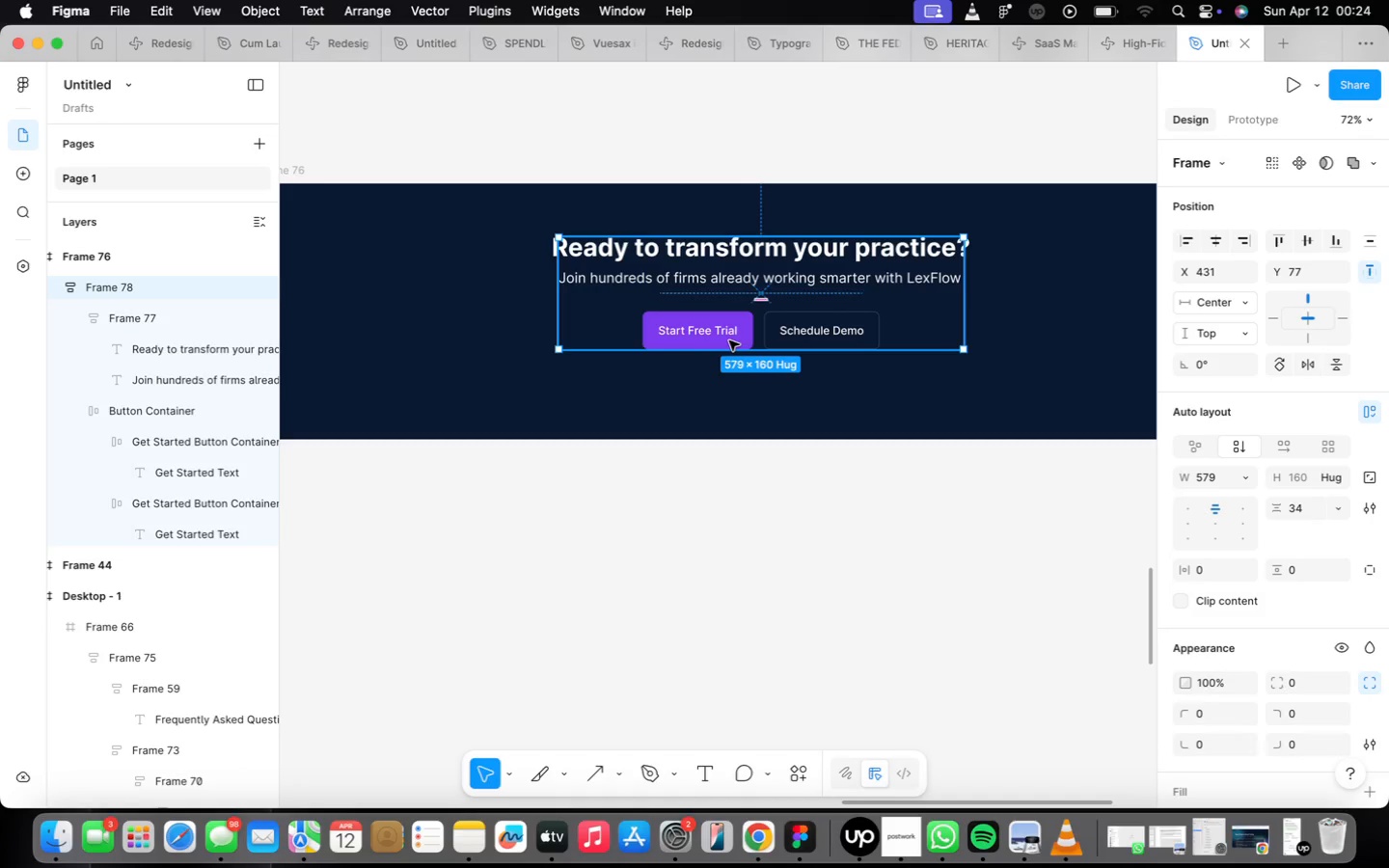 
left_click([729, 340])
 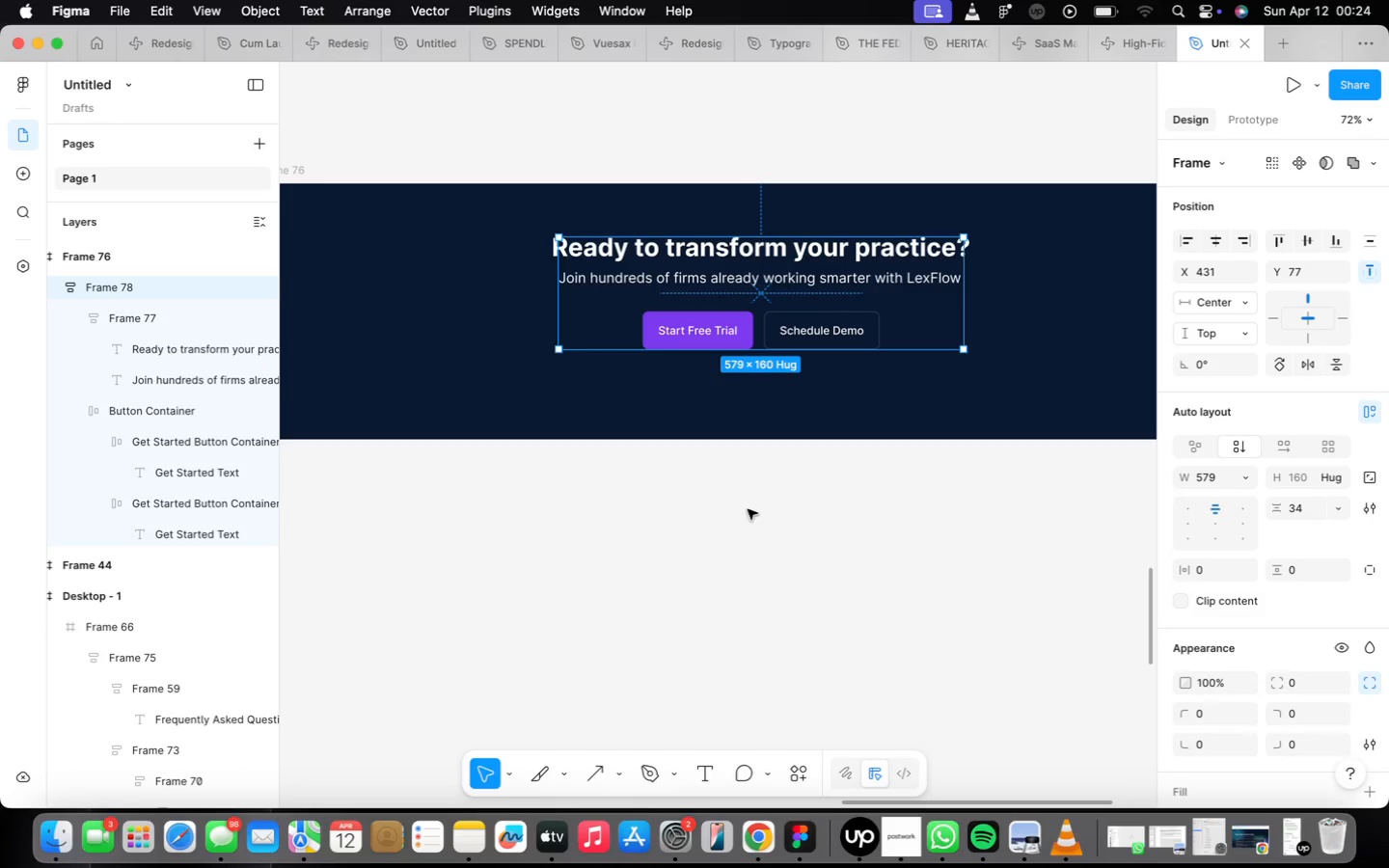 
left_click([749, 514])
 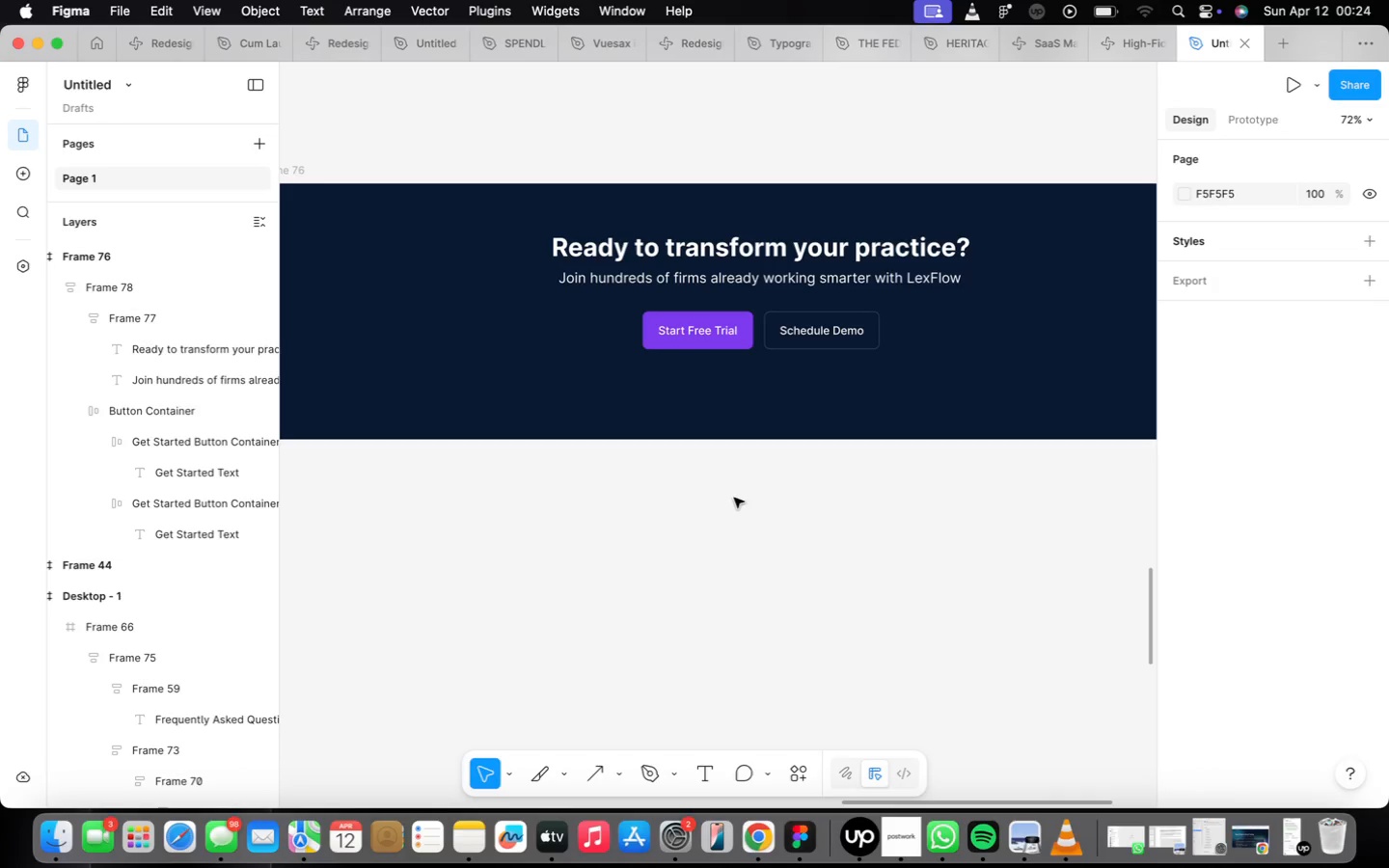 
wait(14.33)
 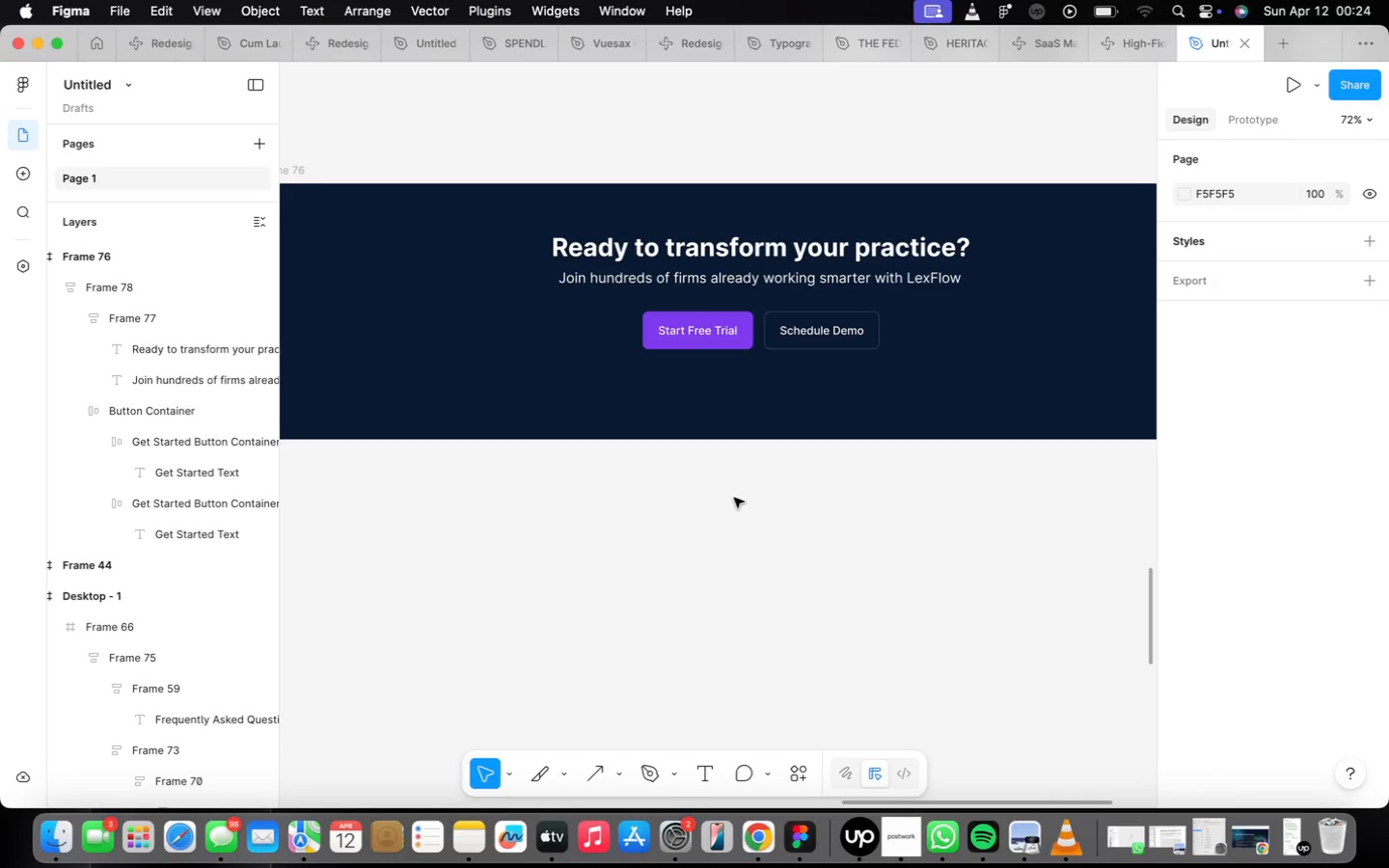 
double_click([716, 344])
 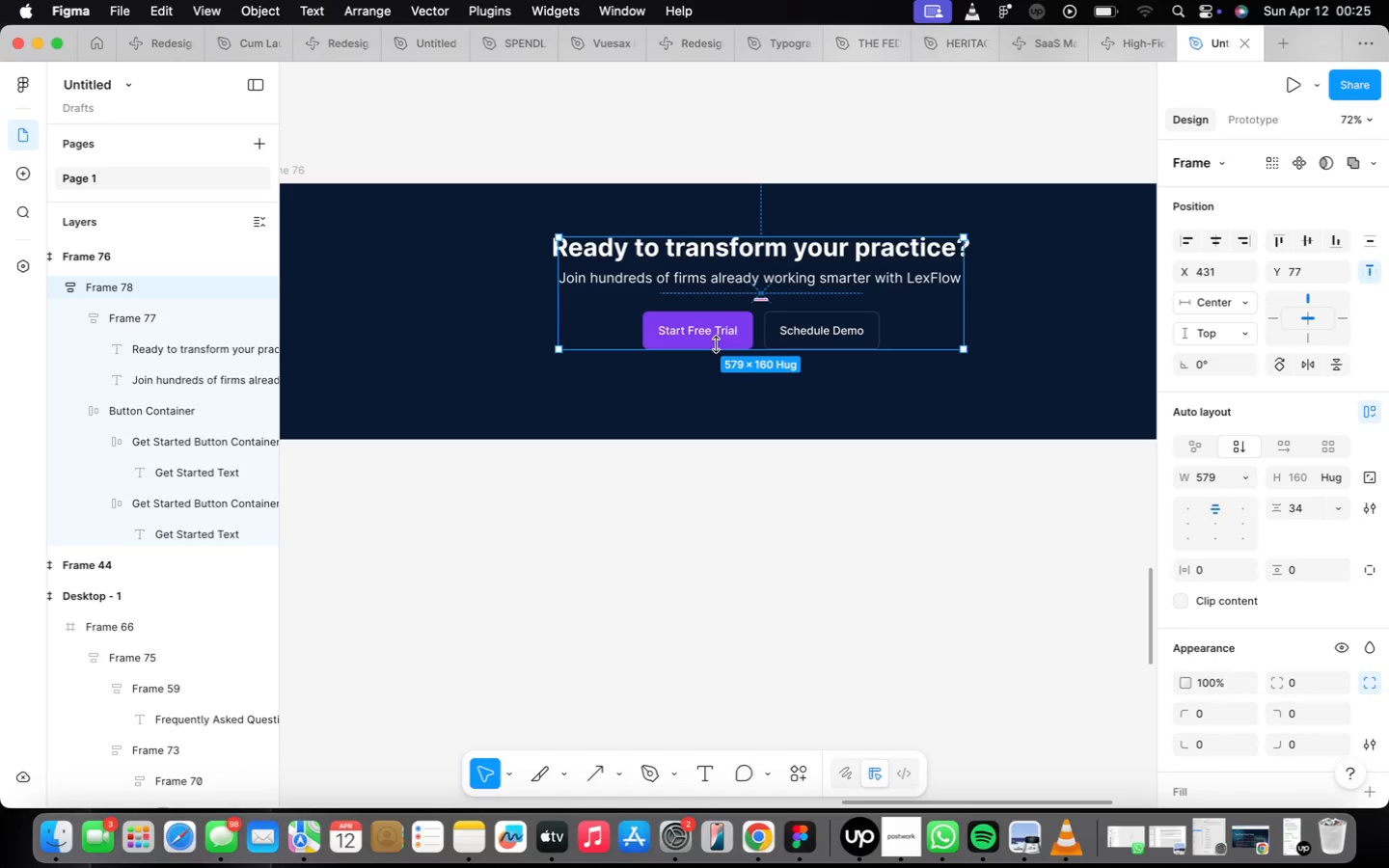 
left_click([716, 344])
 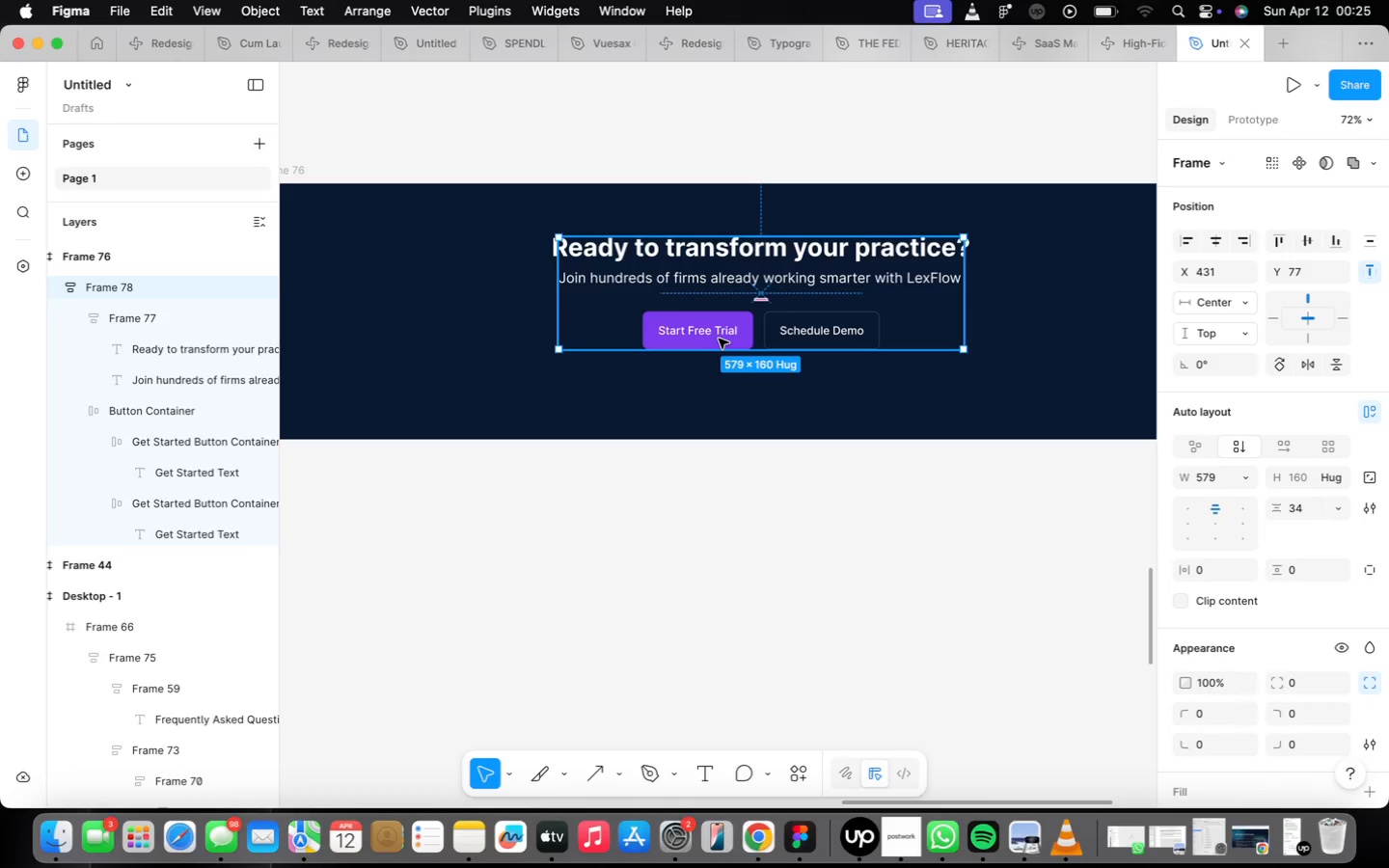 
double_click([719, 339])
 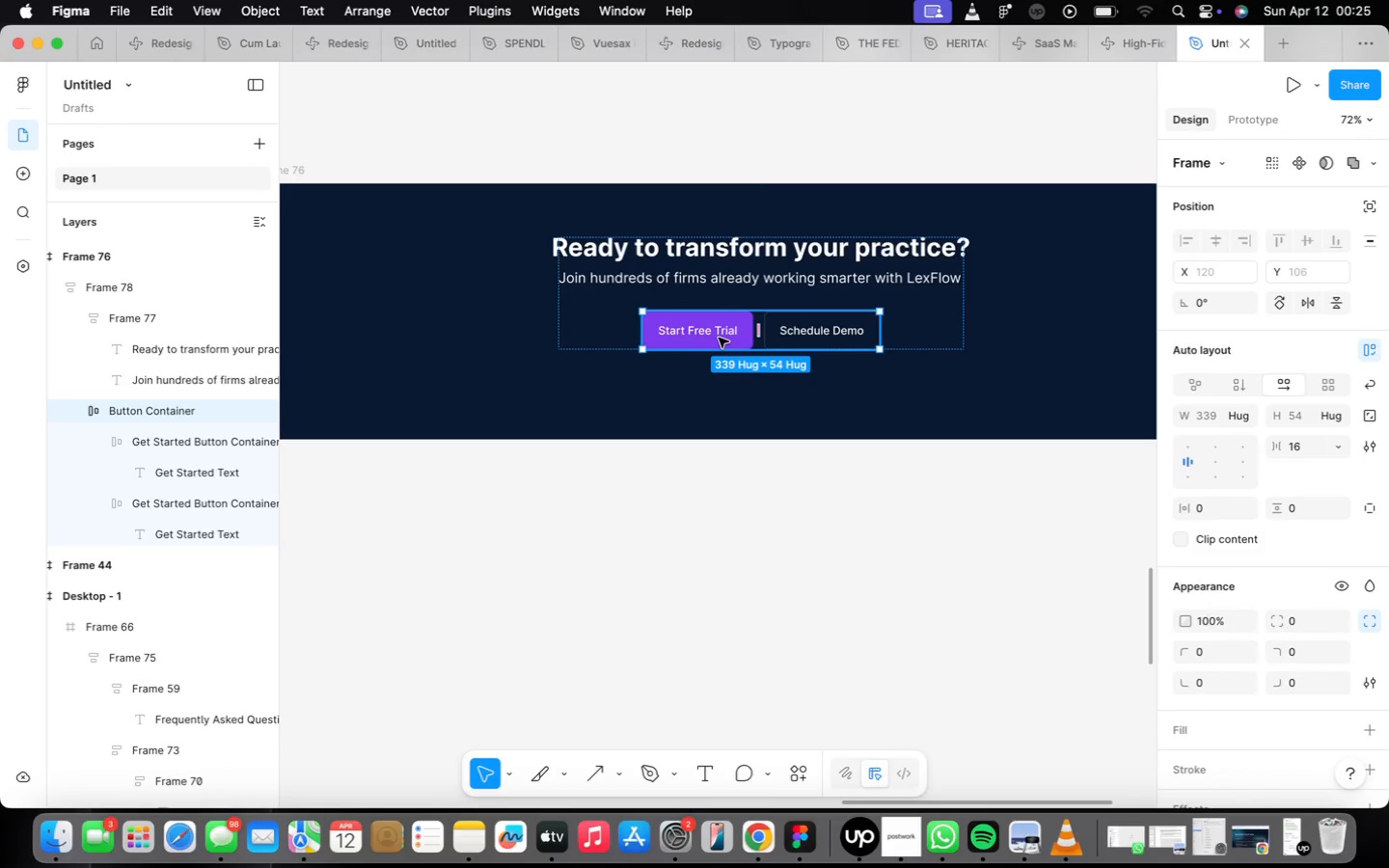 
left_click([719, 338])
 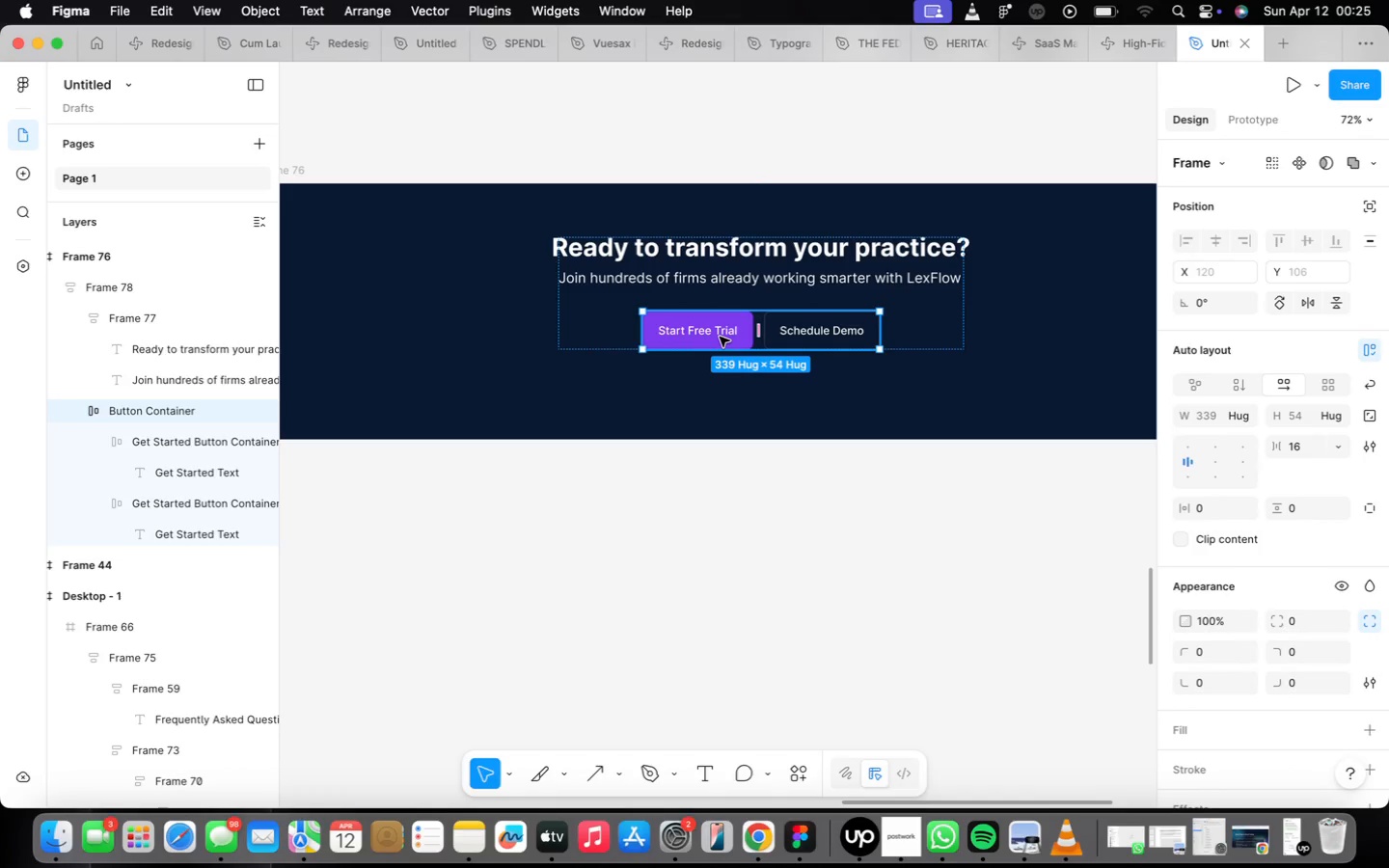 
left_click([720, 337])
 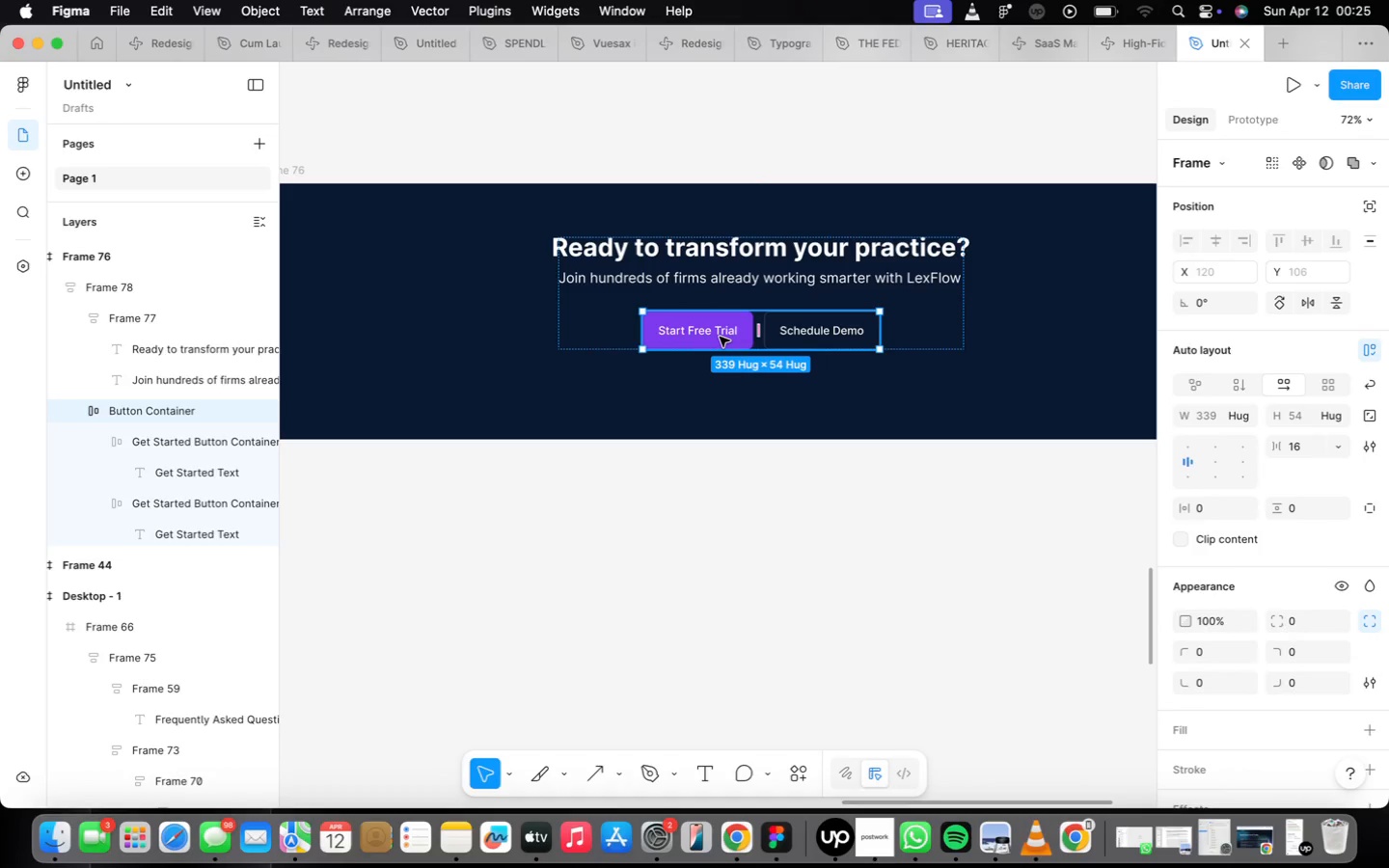 
double_click([720, 337])
 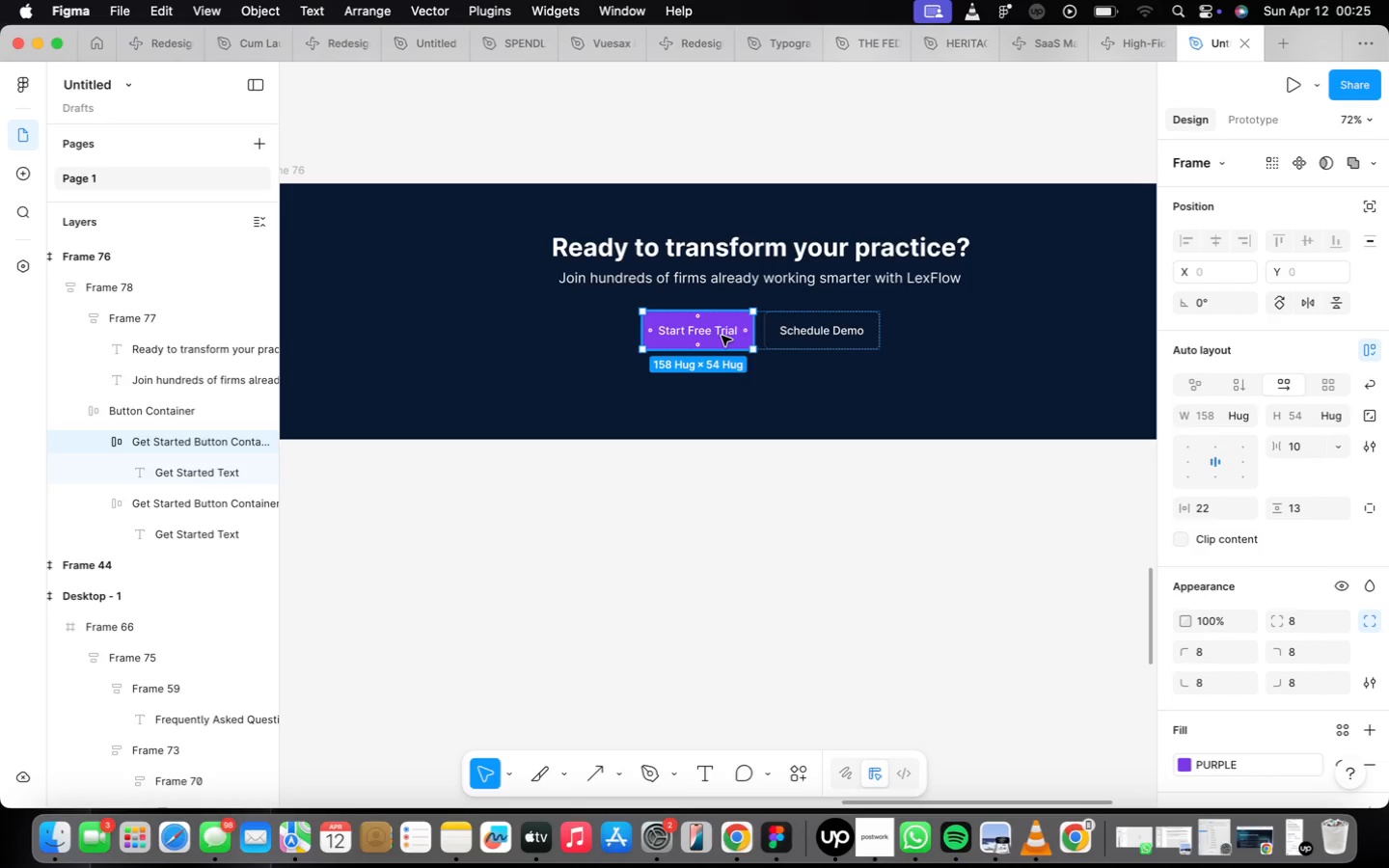 
wait(10.52)
 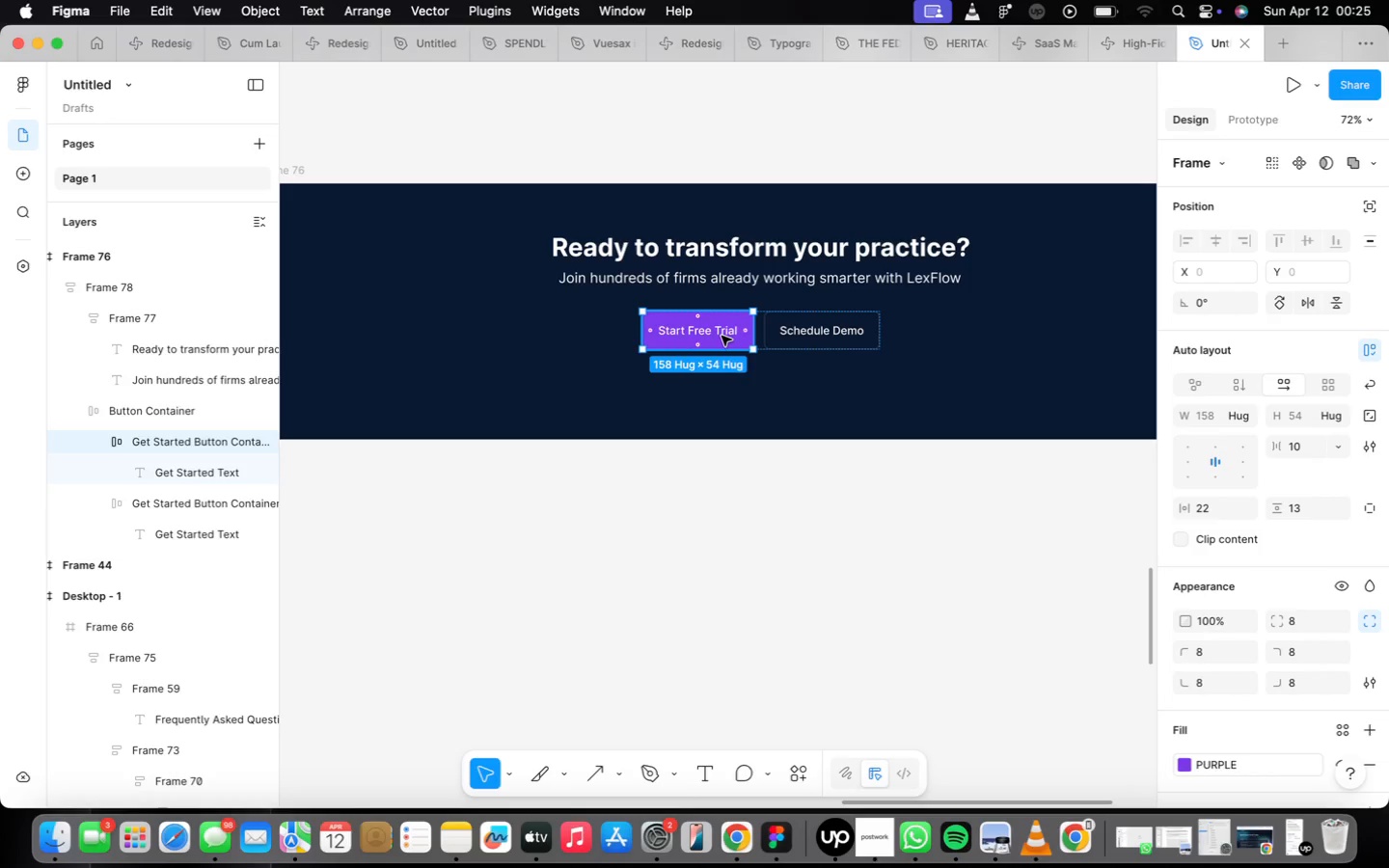 
double_click([722, 336])
 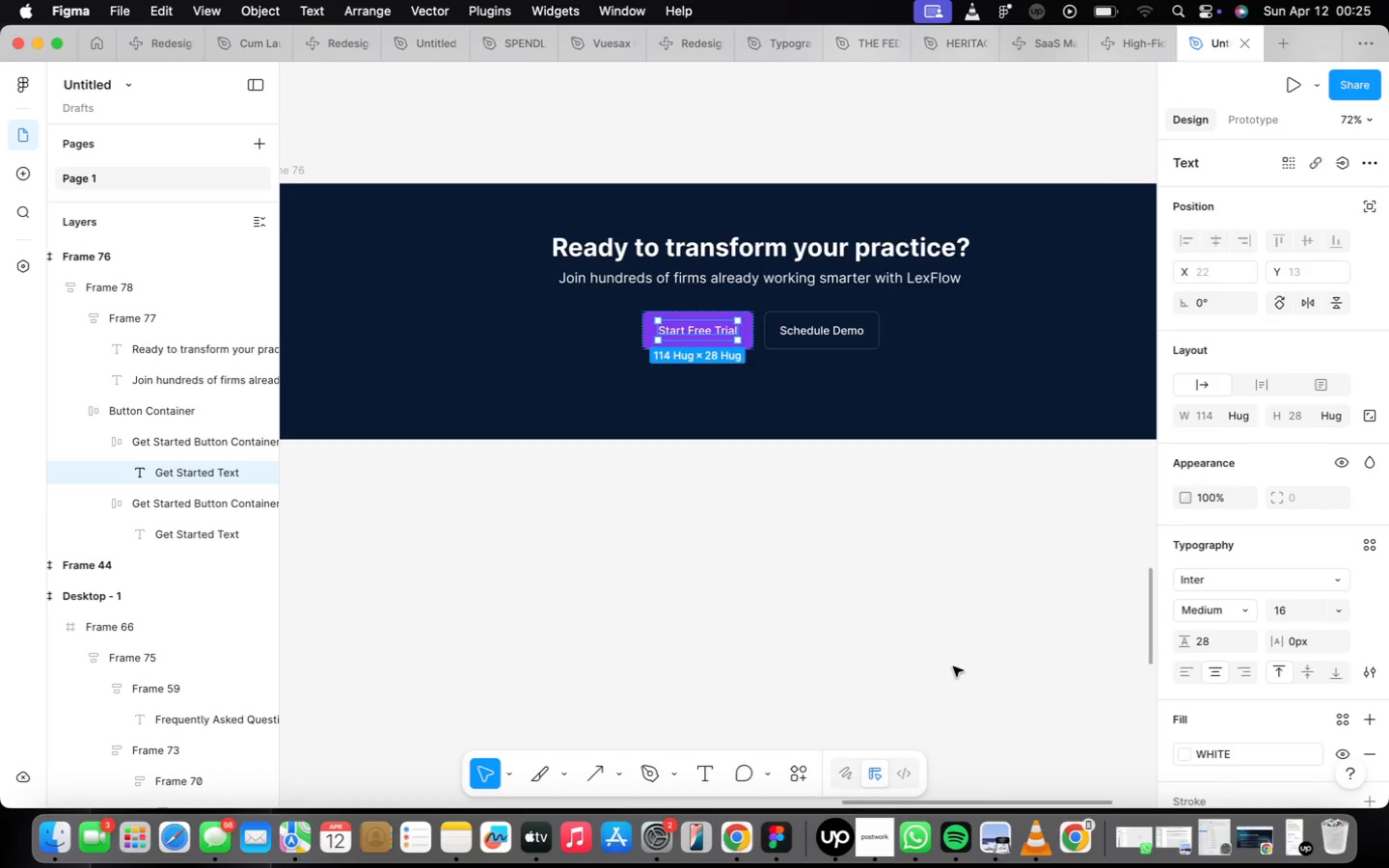 
wait(22.42)
 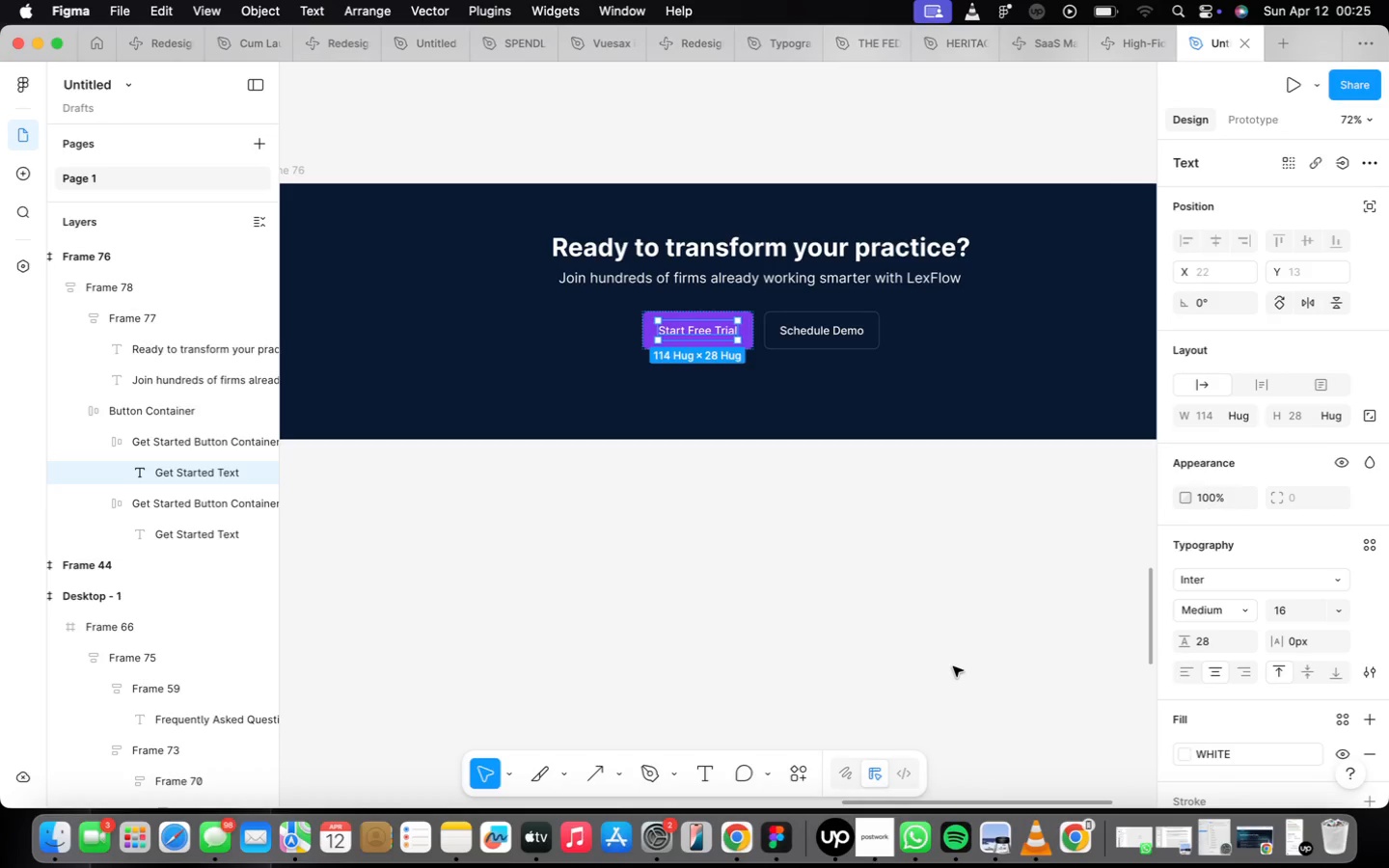 
left_click([691, 510])
 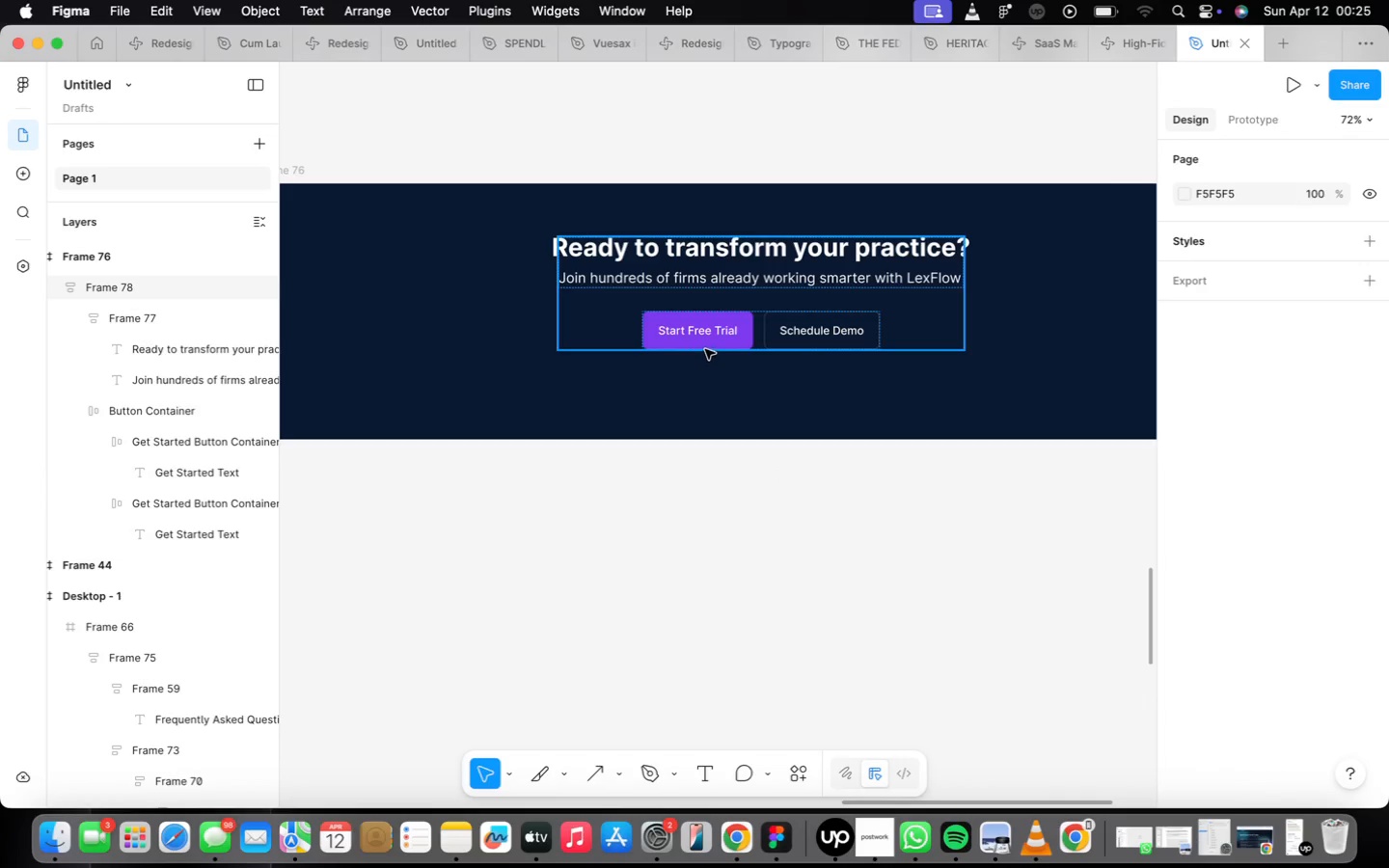 
double_click([705, 349])
 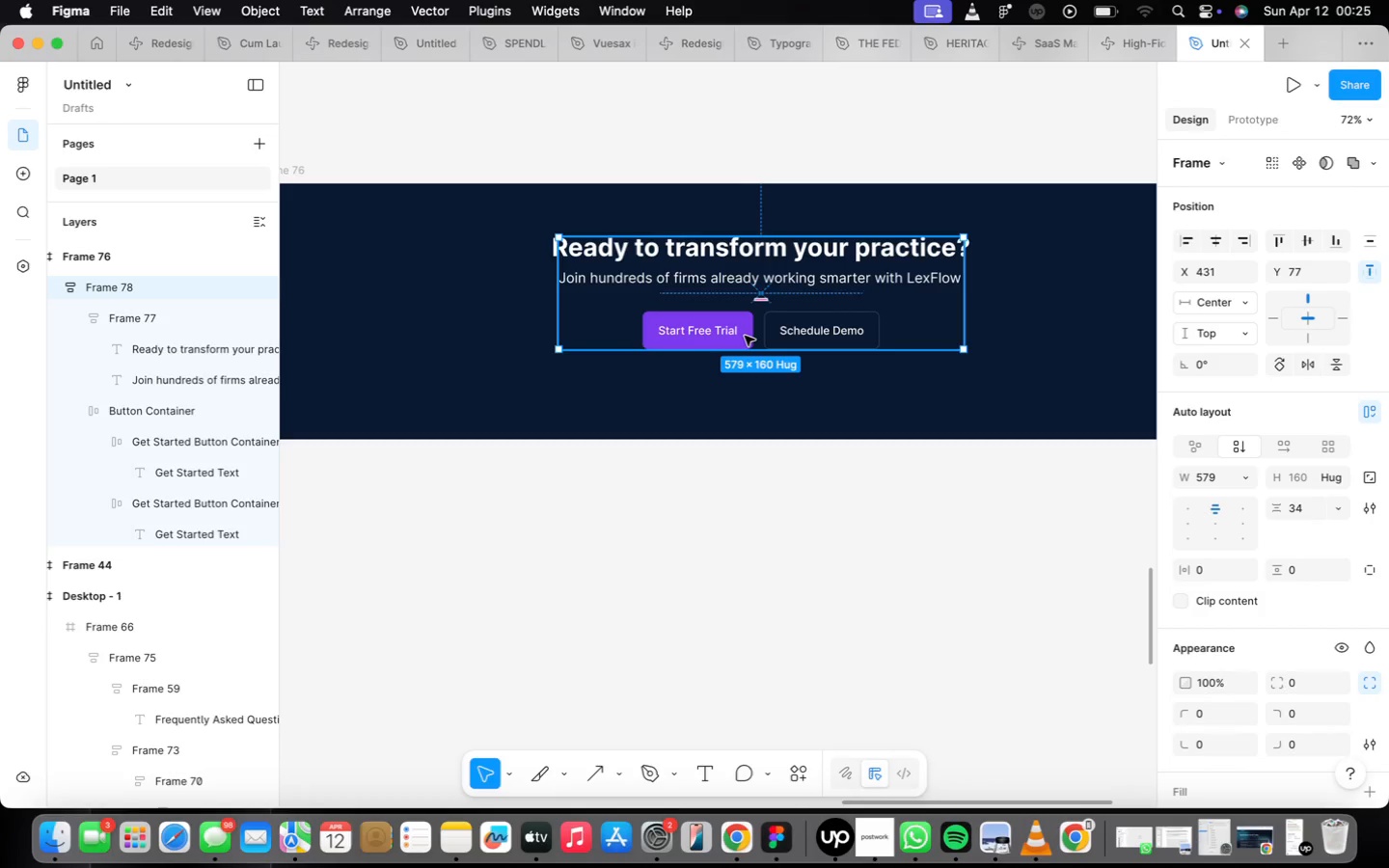 
double_click([745, 336])
 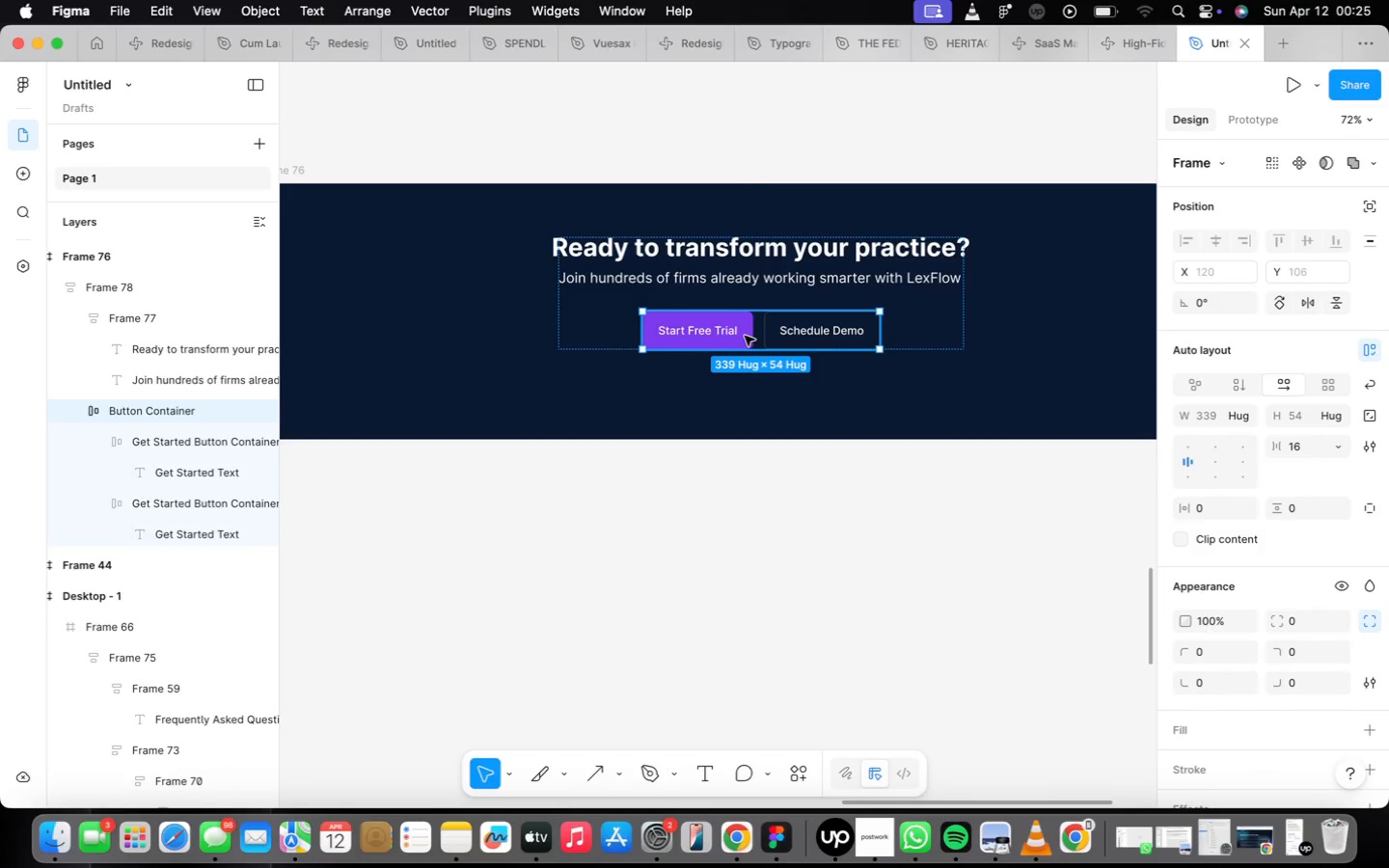 
triple_click([745, 336])
 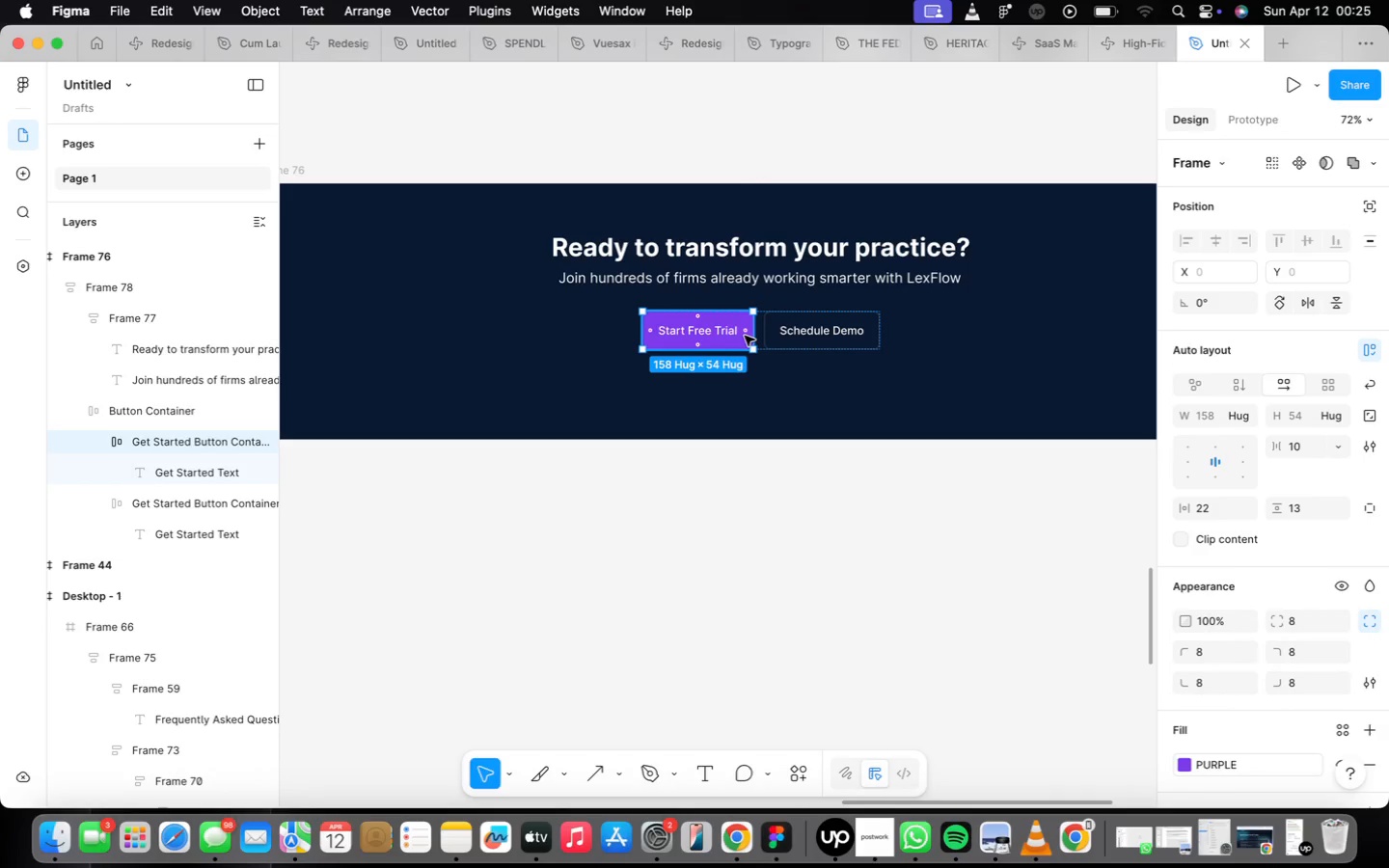 
wait(10.74)
 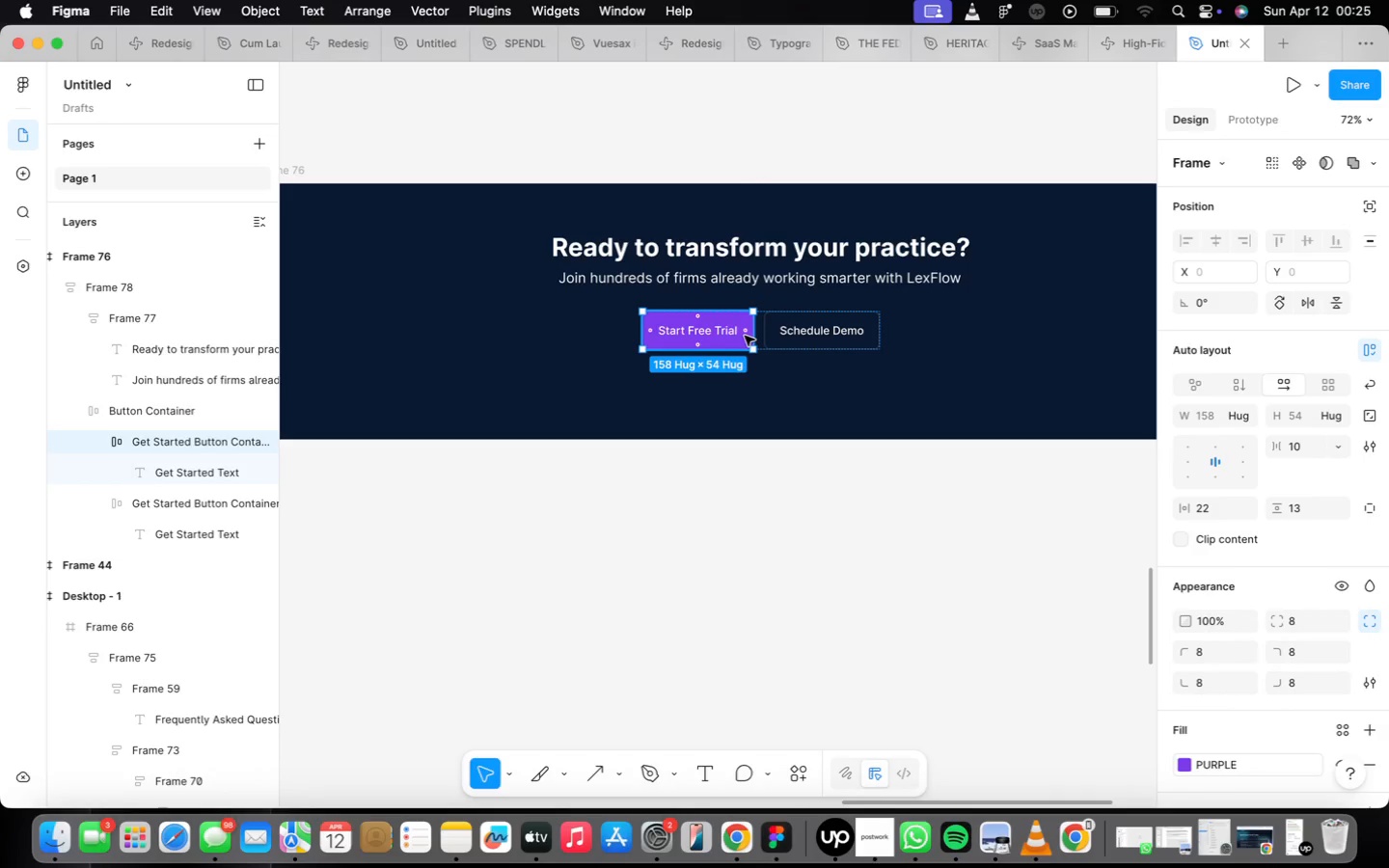 
left_click([1217, 421])
 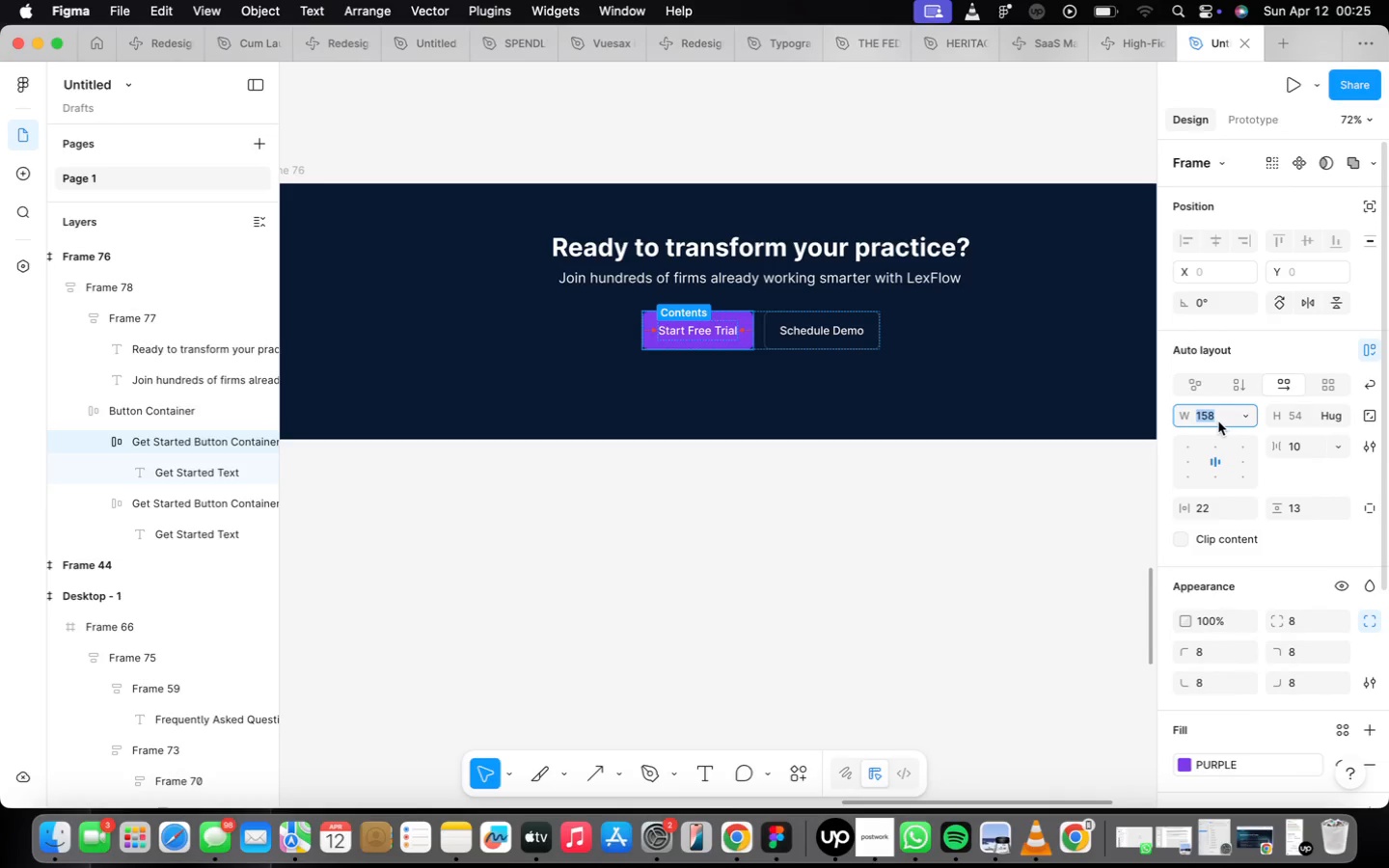 
type(174)
 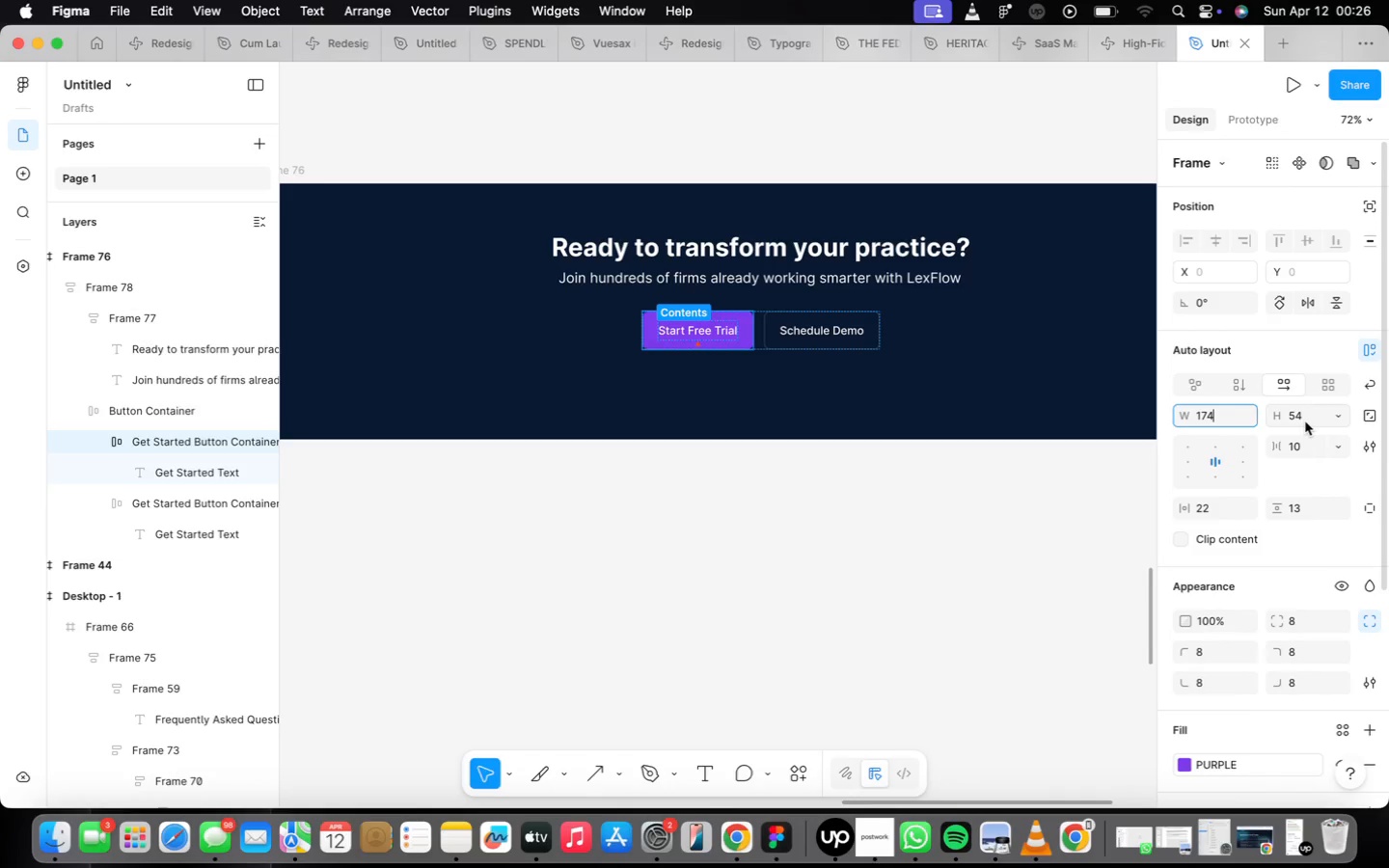 
left_click([1305, 421])
 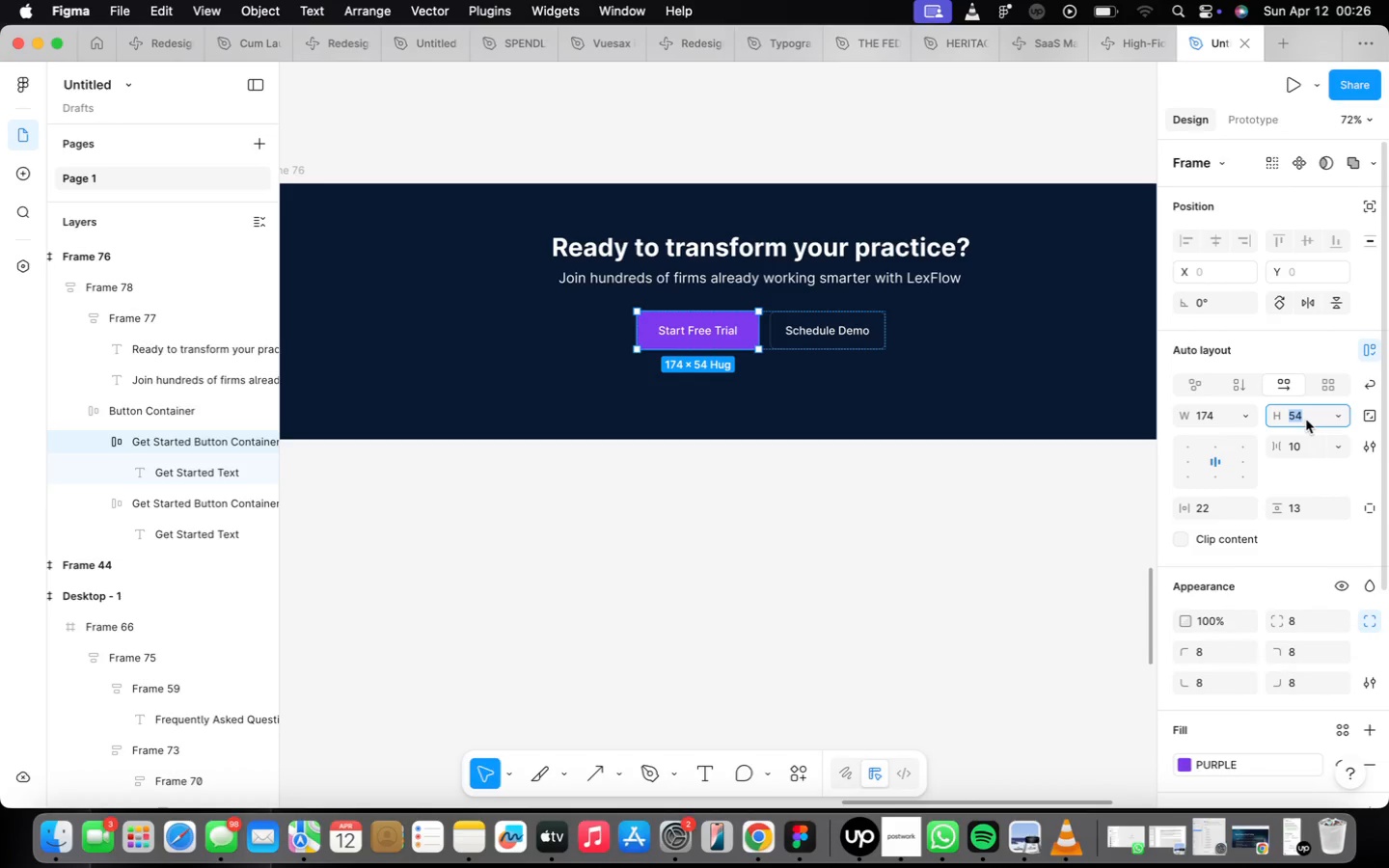 
wait(5.67)
 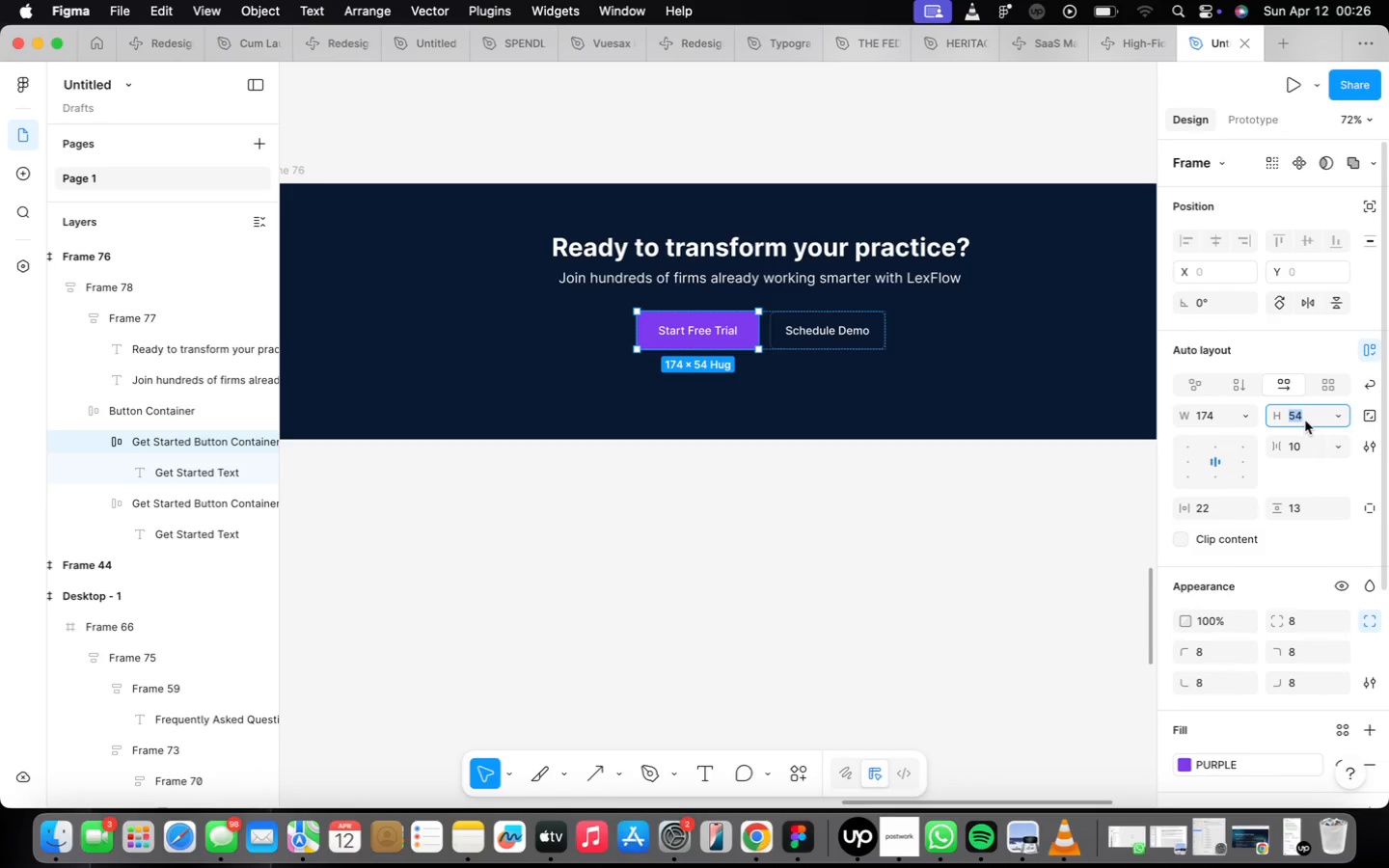 
type(57)
 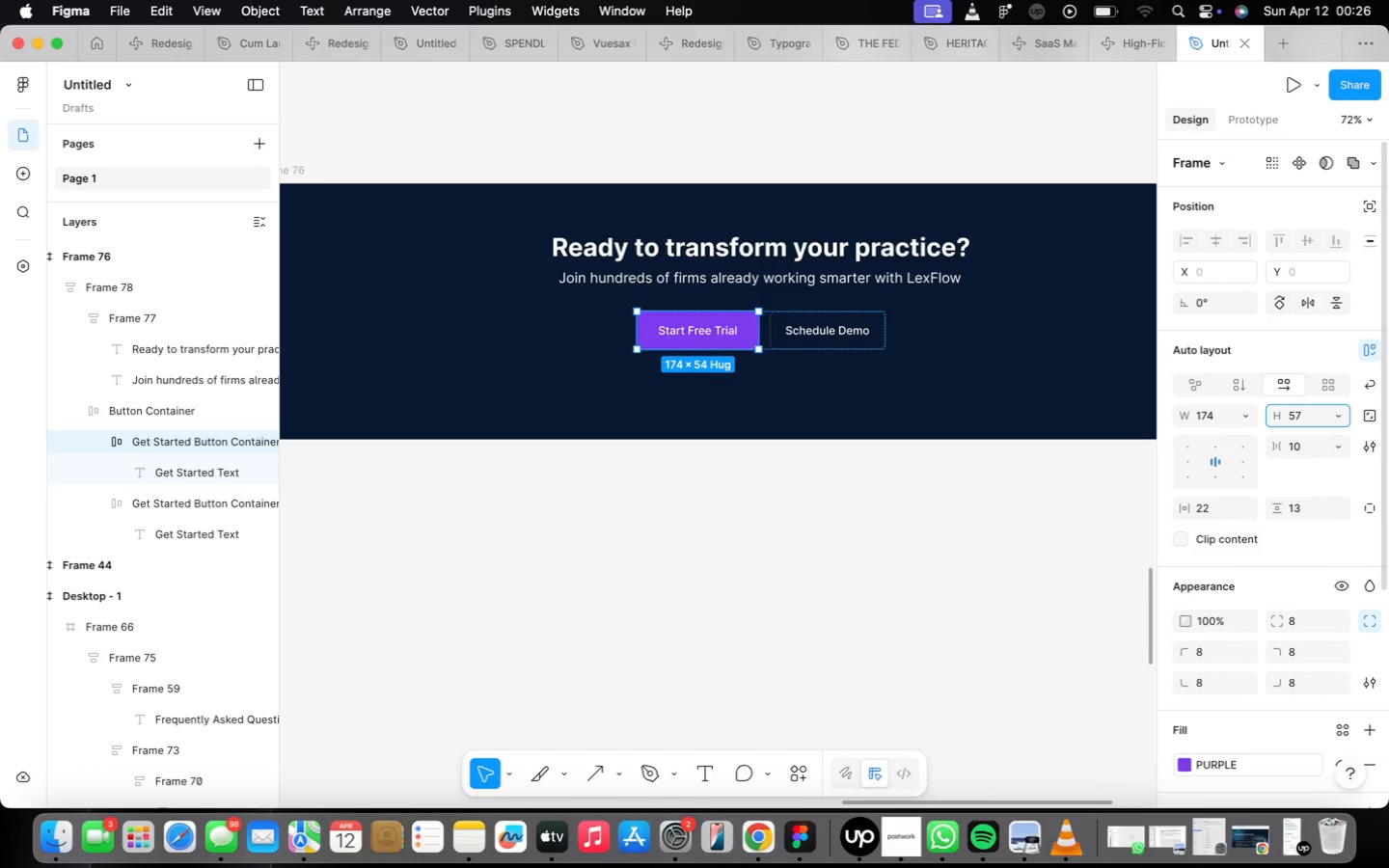 
key(Enter)
 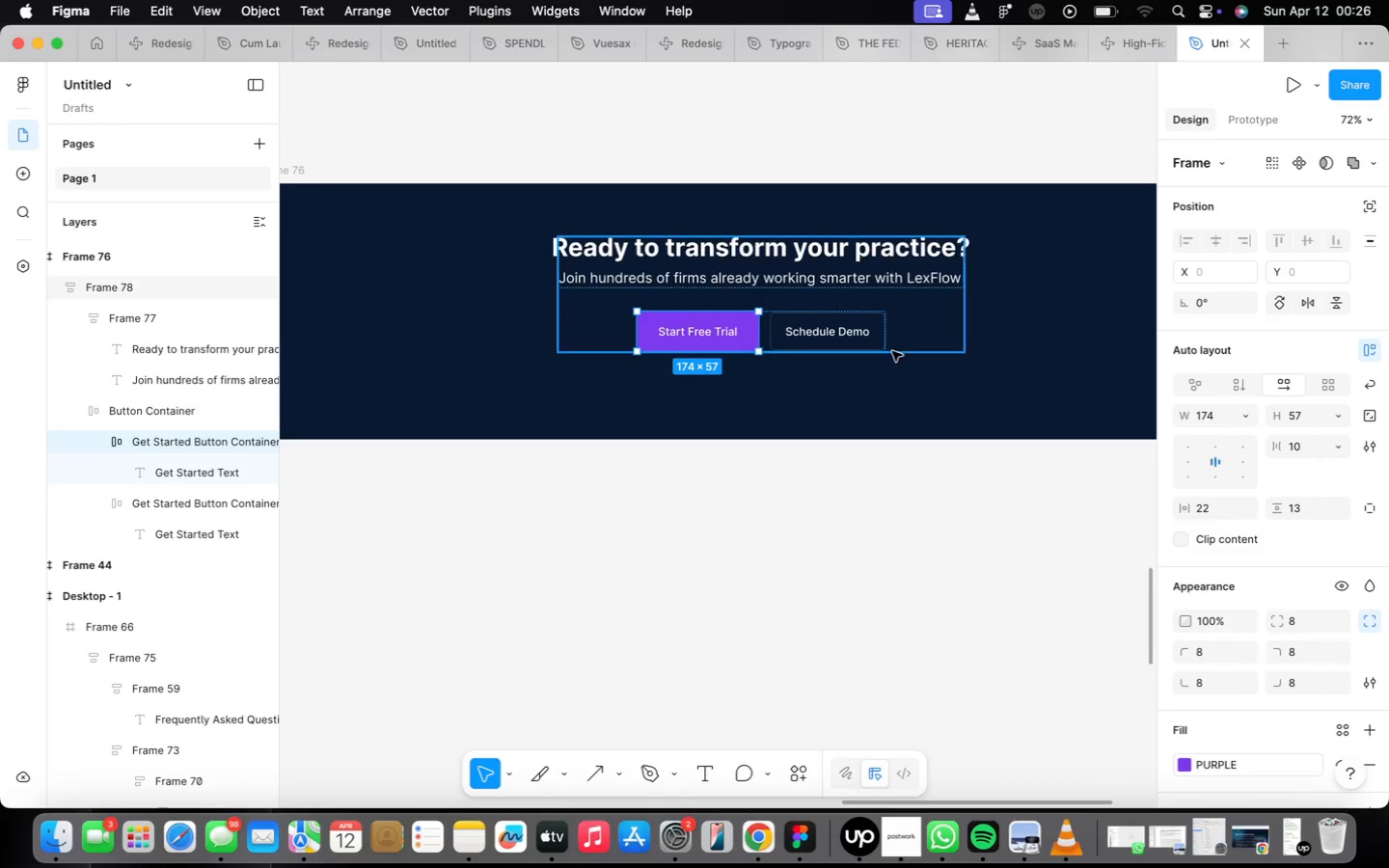 
left_click([879, 345])
 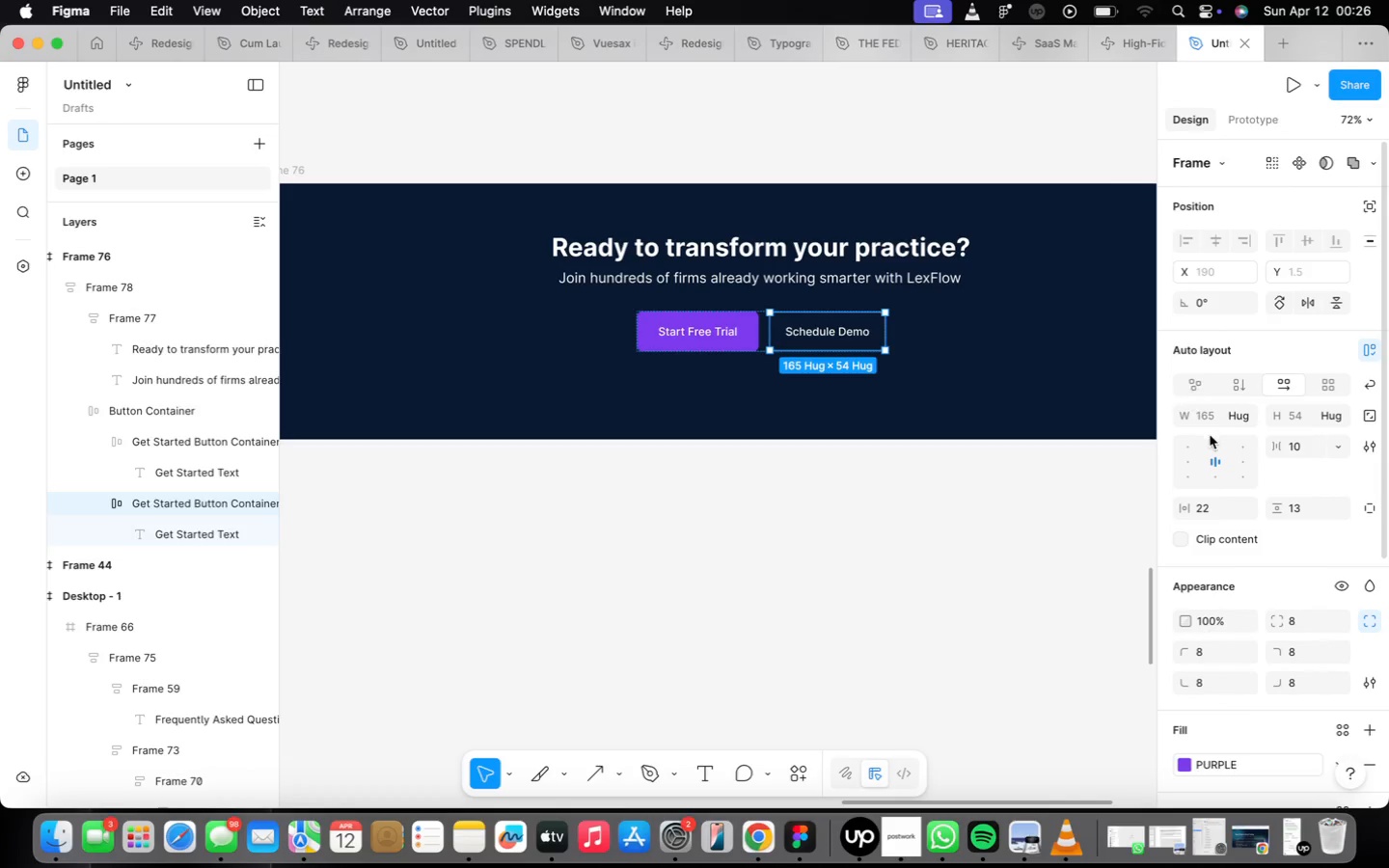 
wait(5.07)
 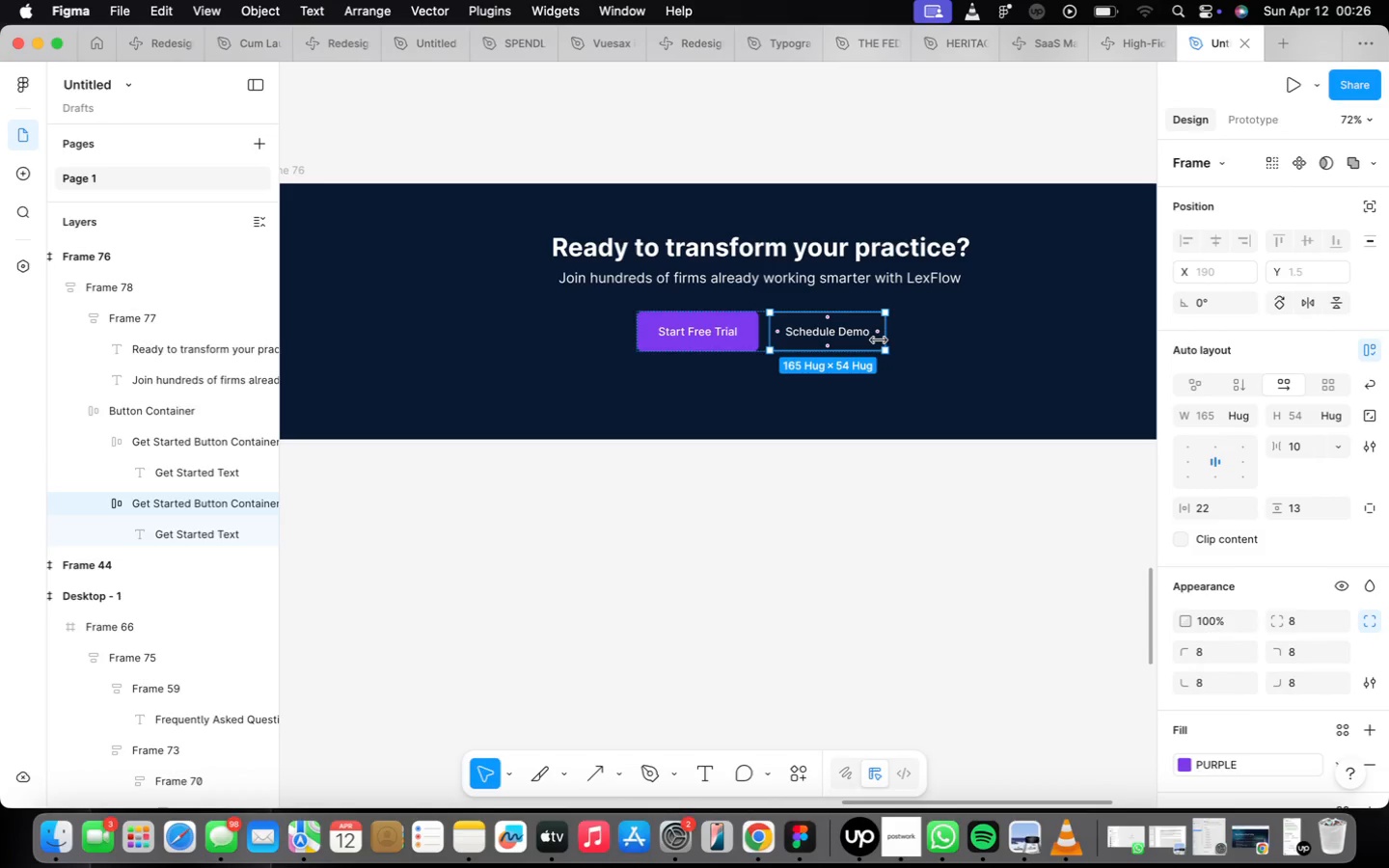 
left_click([1215, 420])
 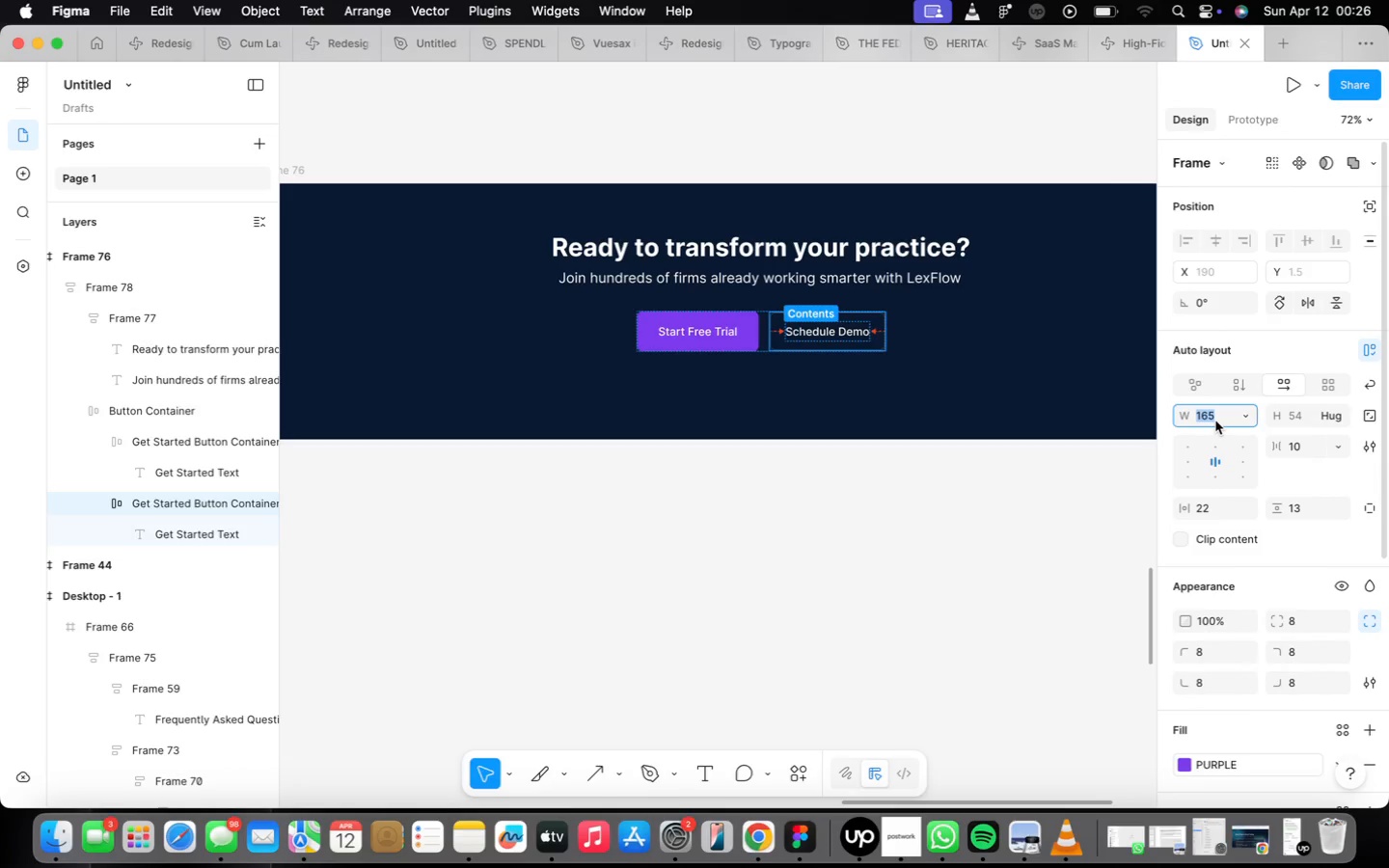 
type(183)
 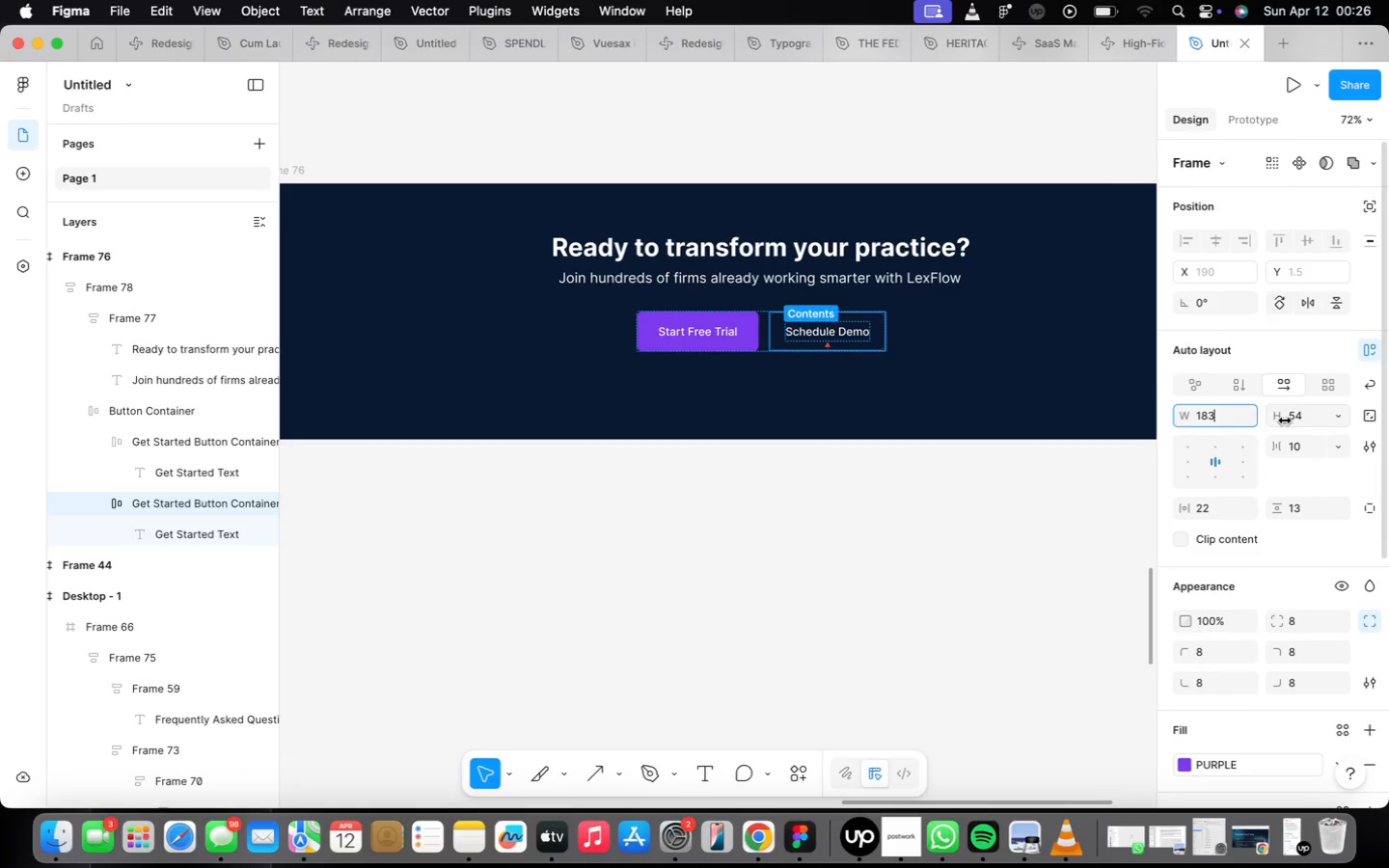 
left_click([1296, 420])
 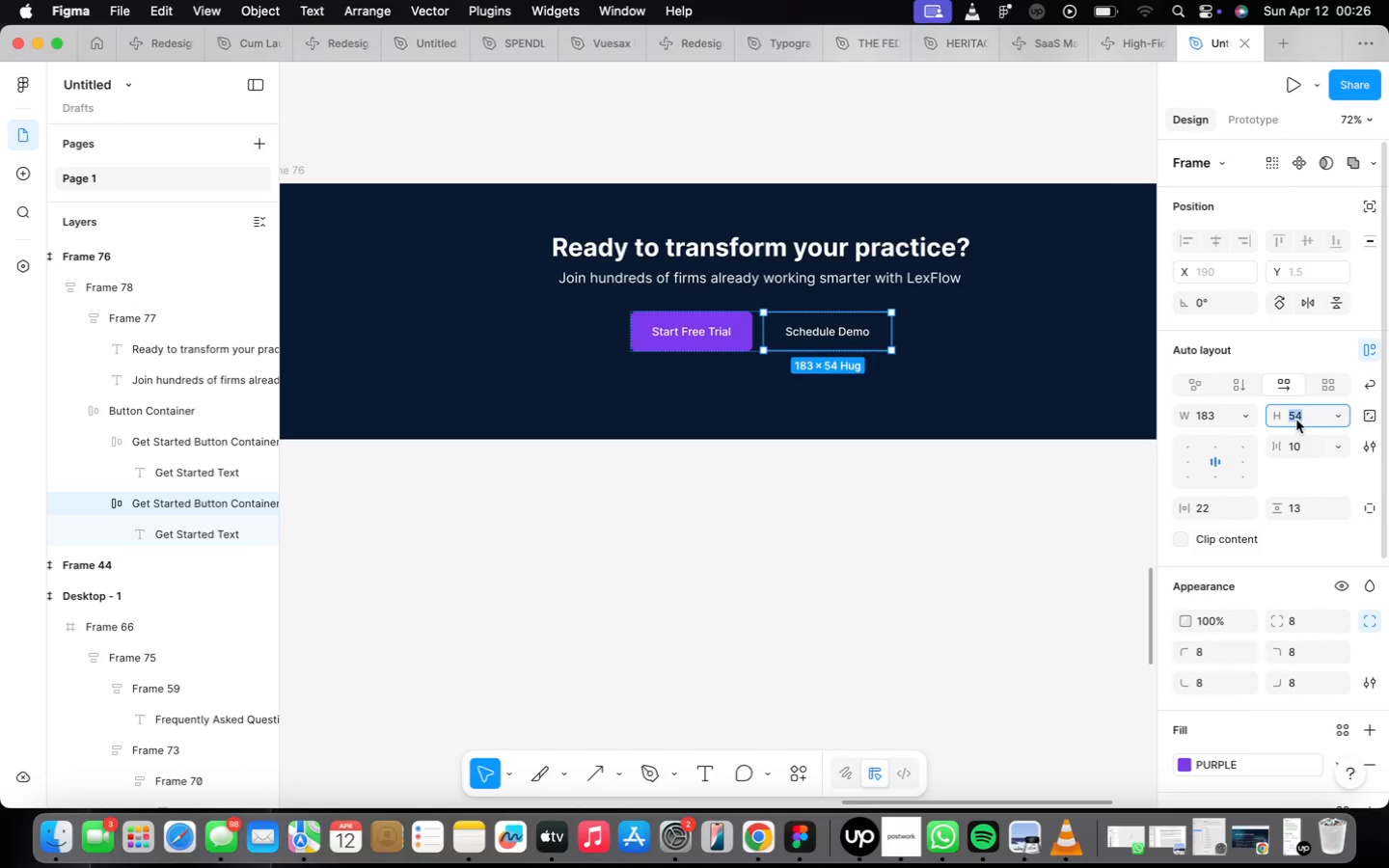 
type(58)
 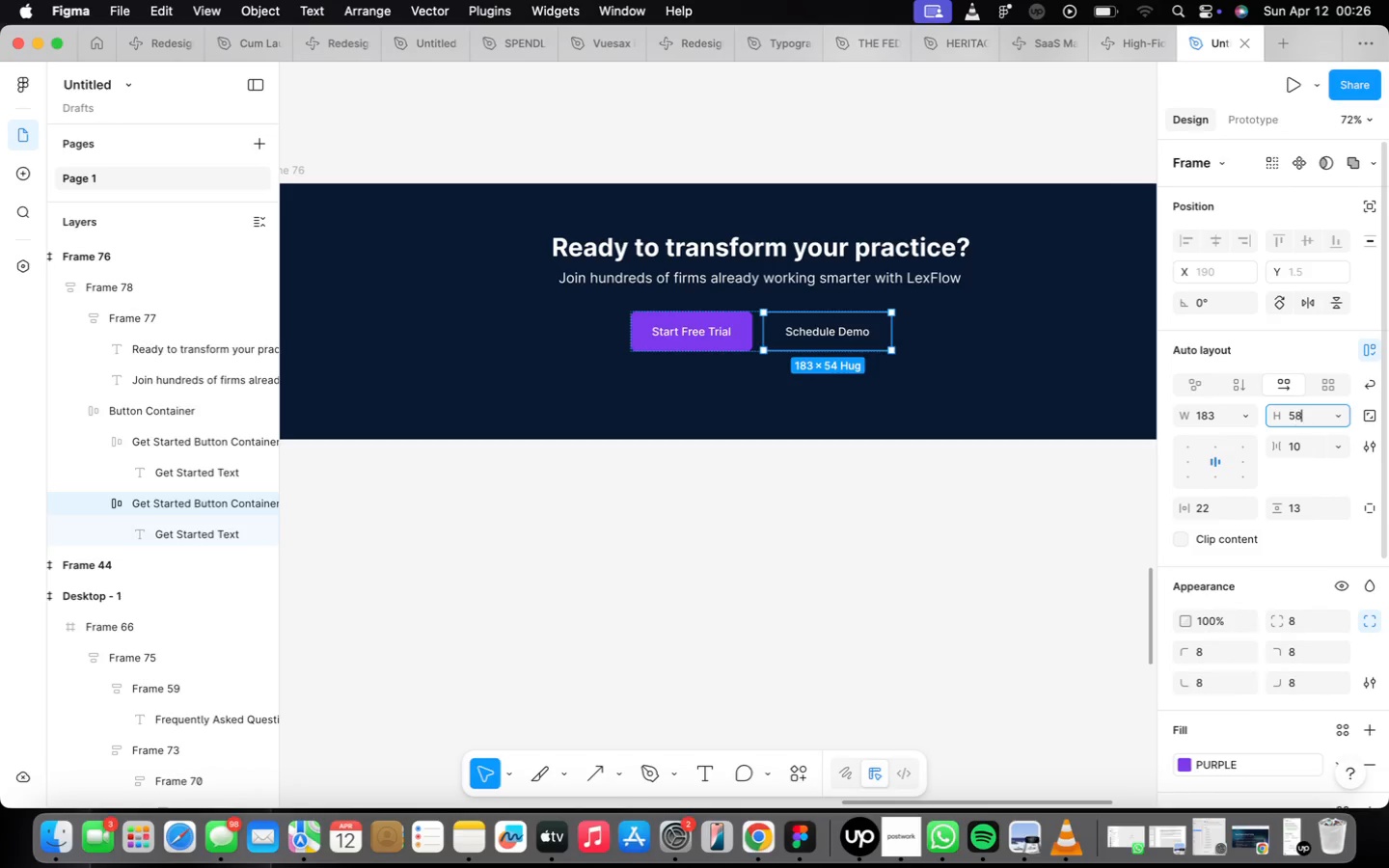 
key(Enter)
 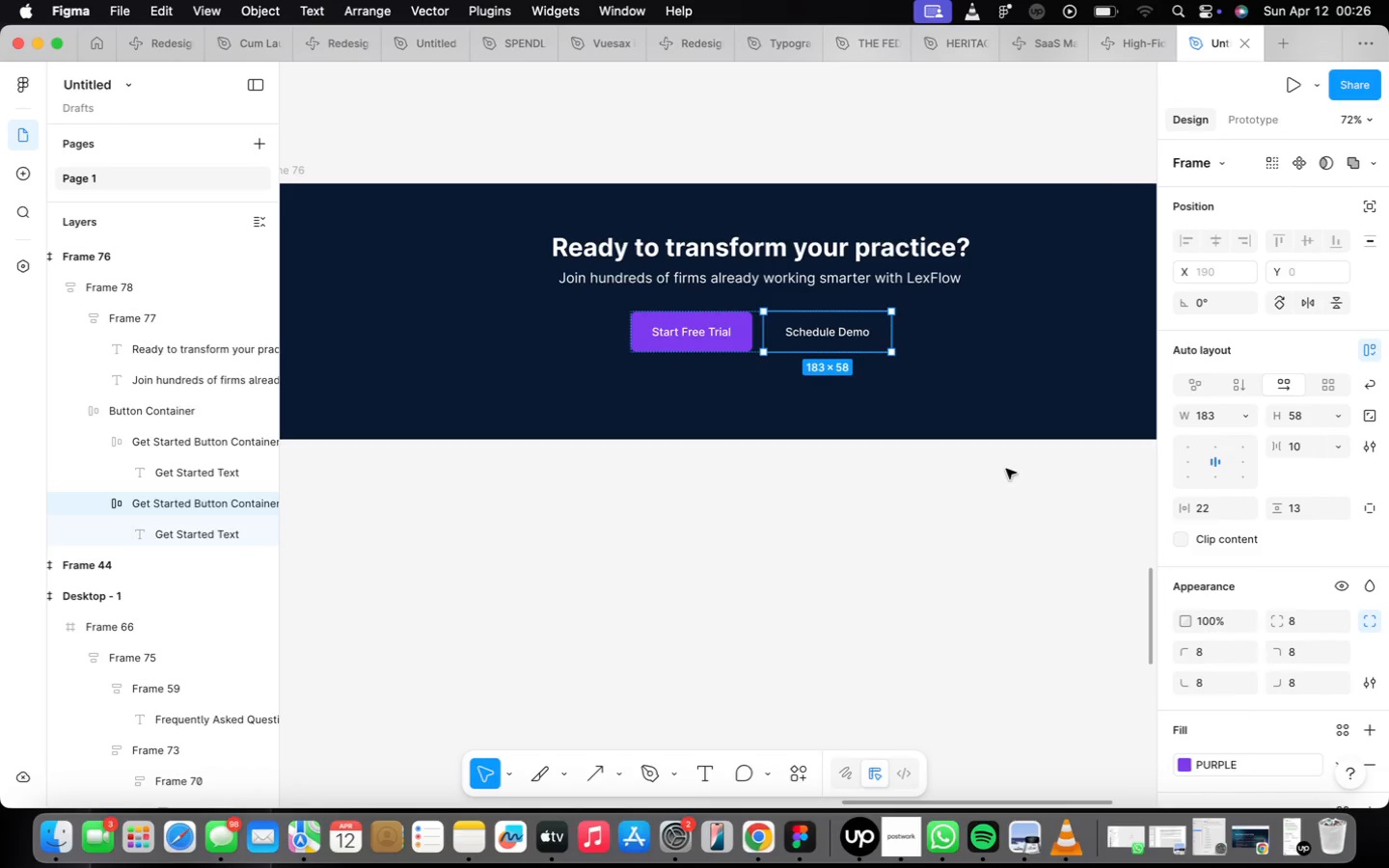 
left_click([940, 501])
 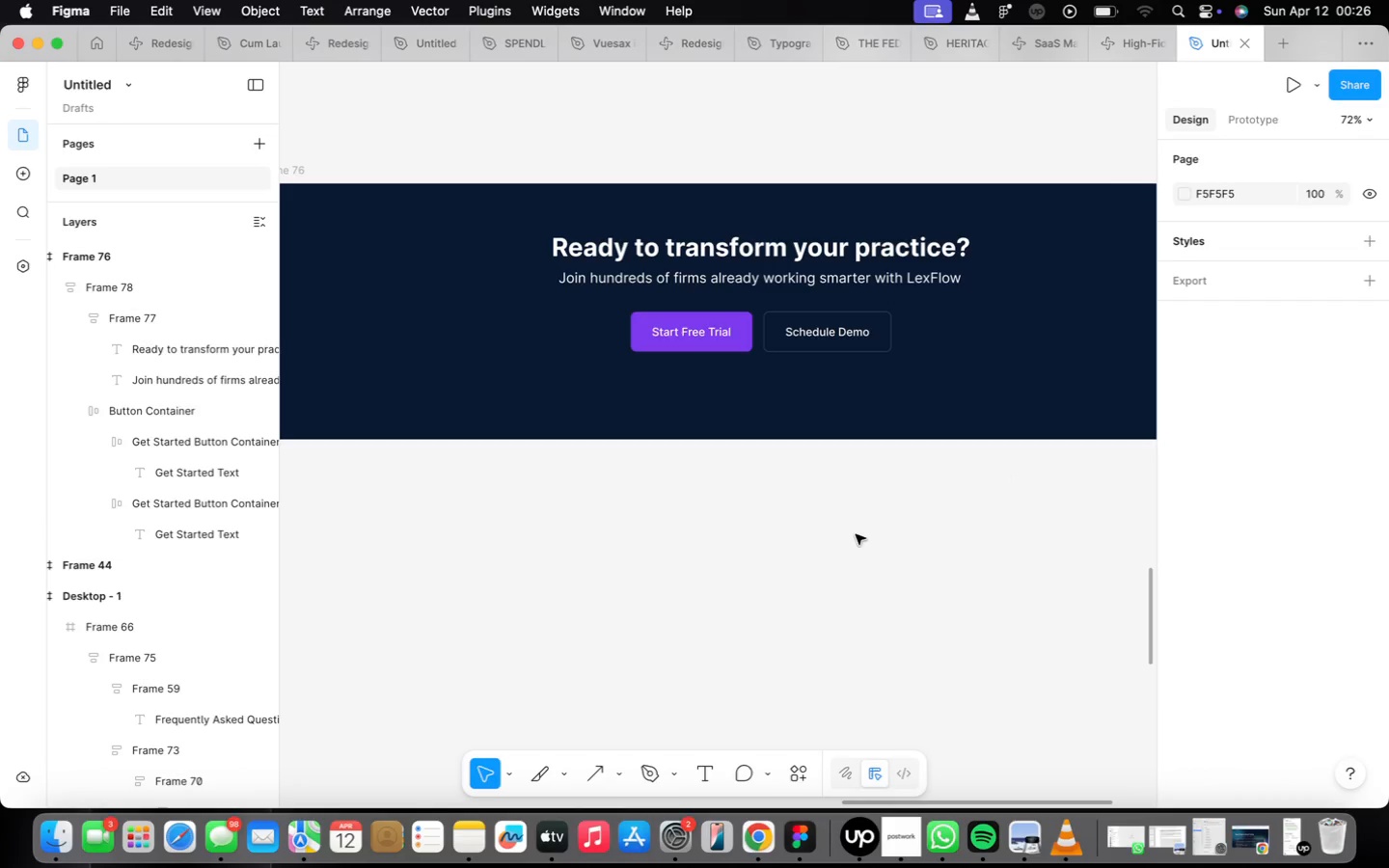 
scroll: coordinate [858, 527], scroll_direction: down, amount: 4.0
 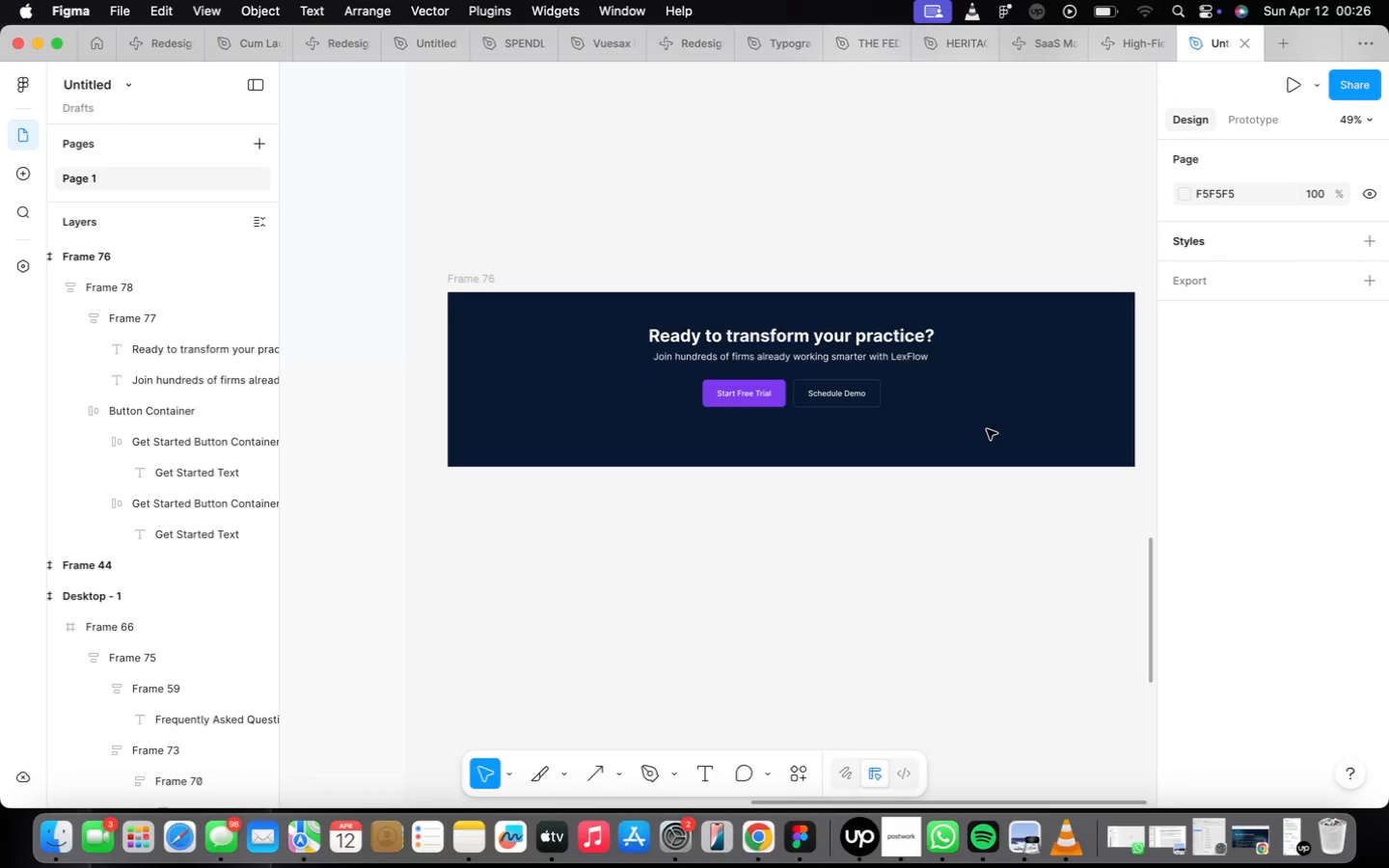 
wait(6.77)
 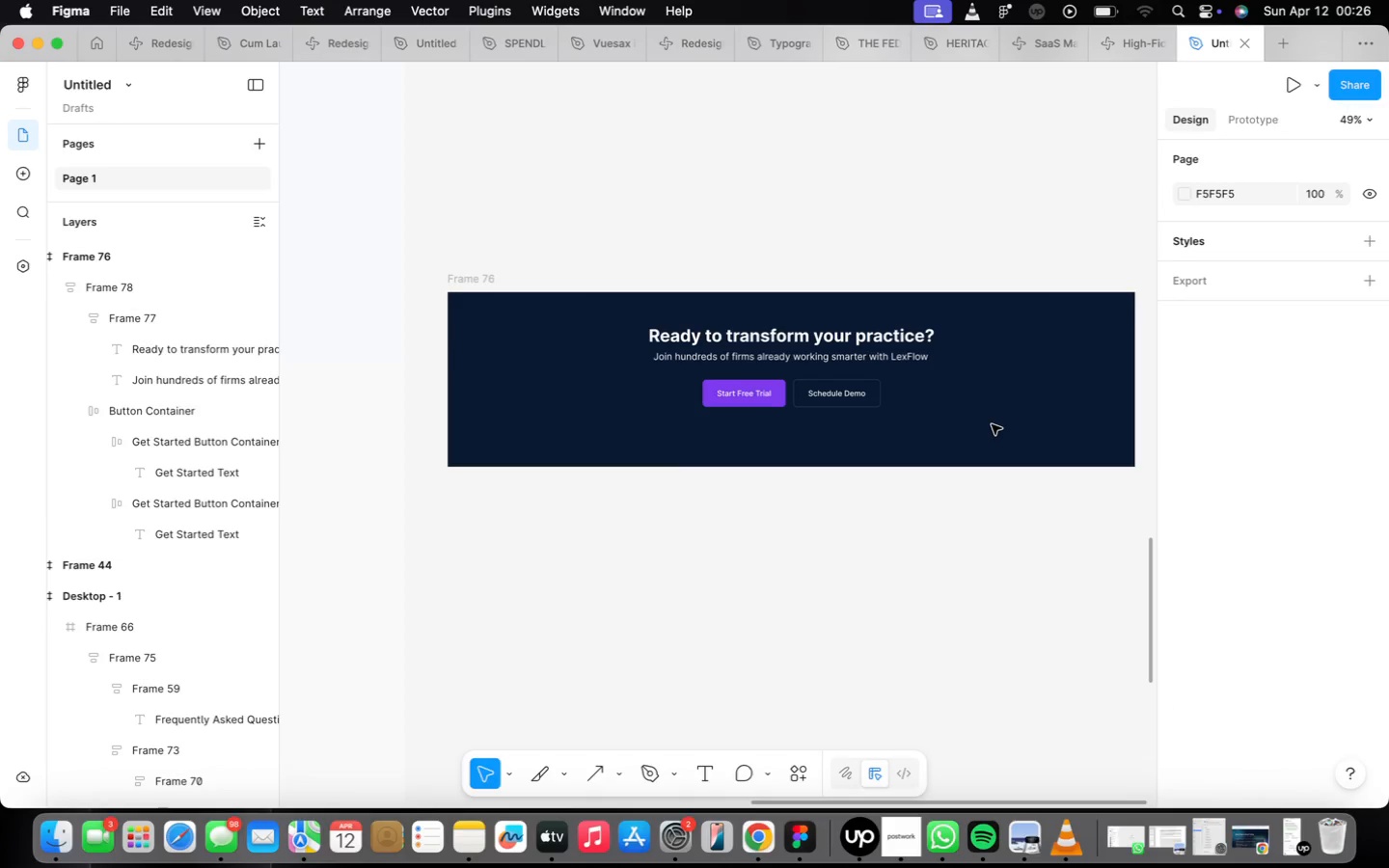 
double_click([987, 429])
 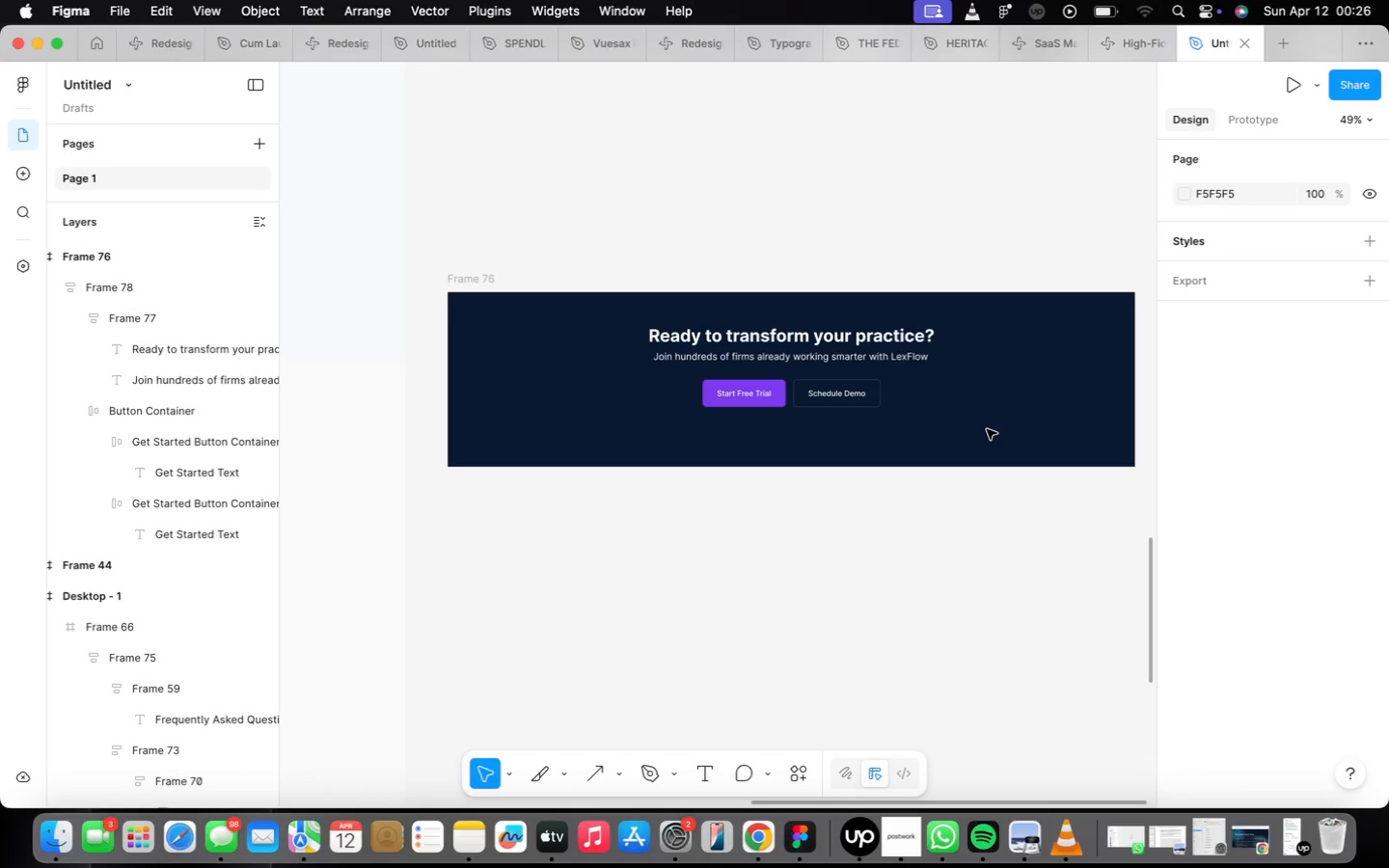 
triple_click([987, 429])
 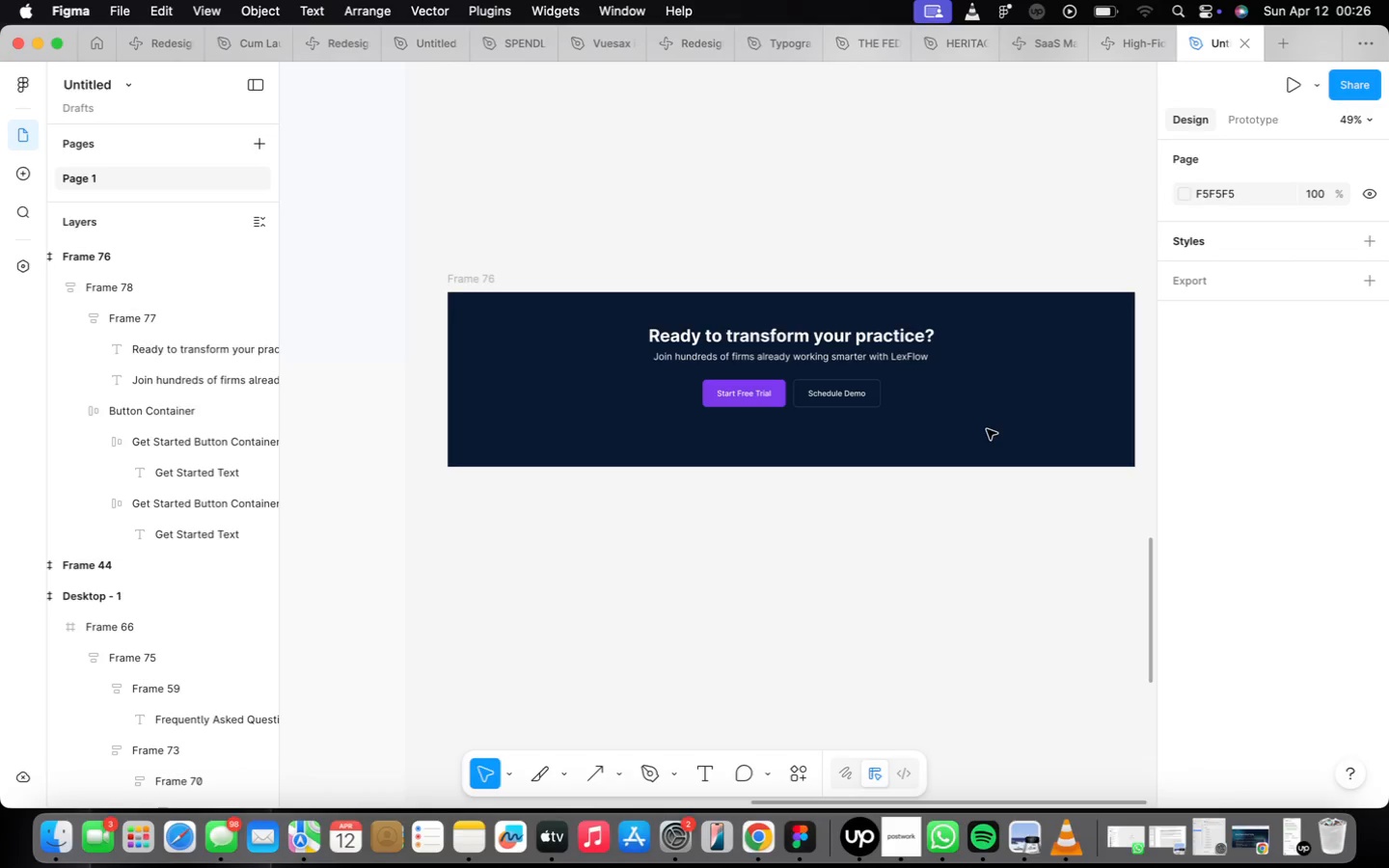 
left_click([987, 429])
 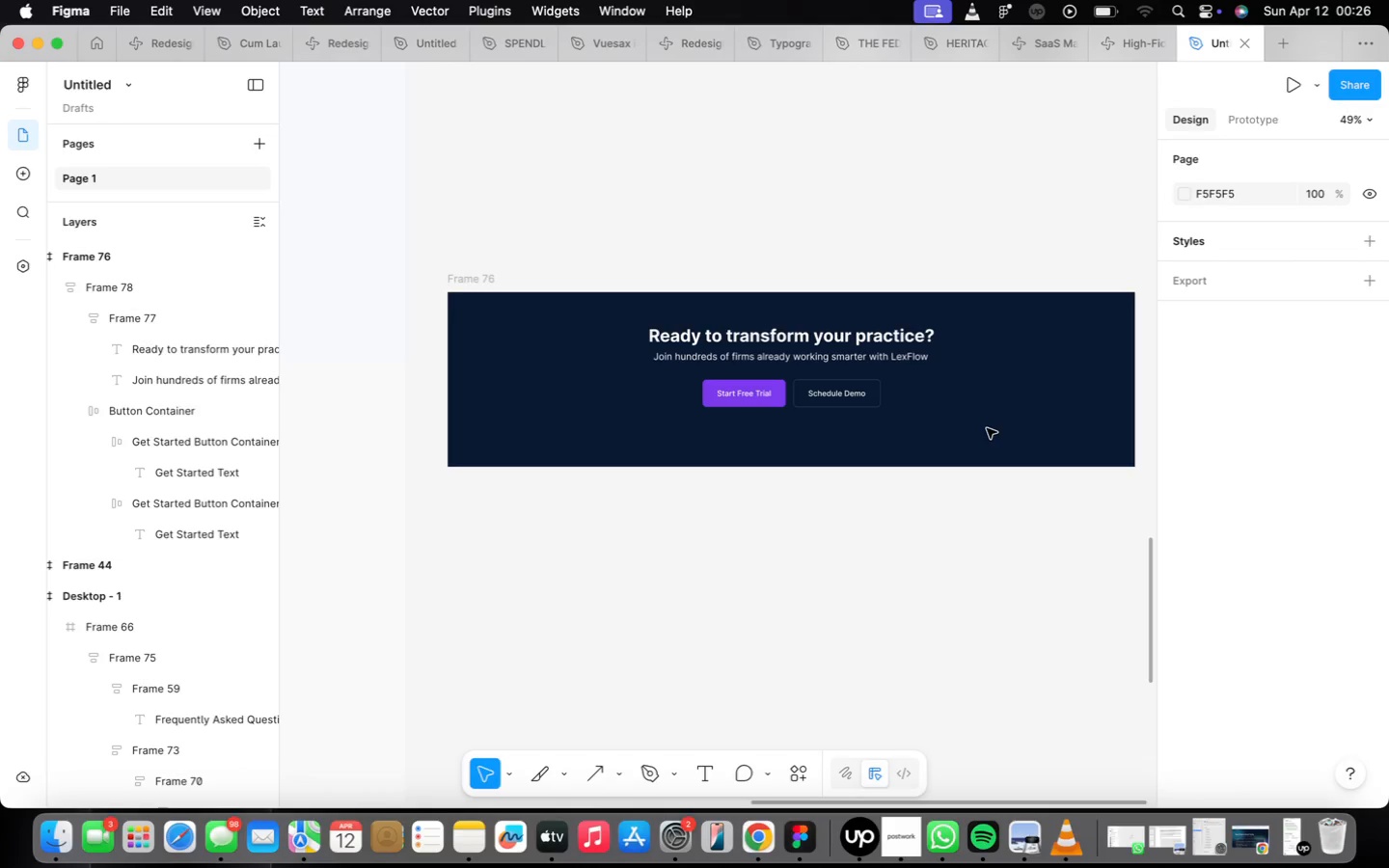 
left_click_drag(start_coordinate=[987, 428], to_coordinate=[965, 432])
 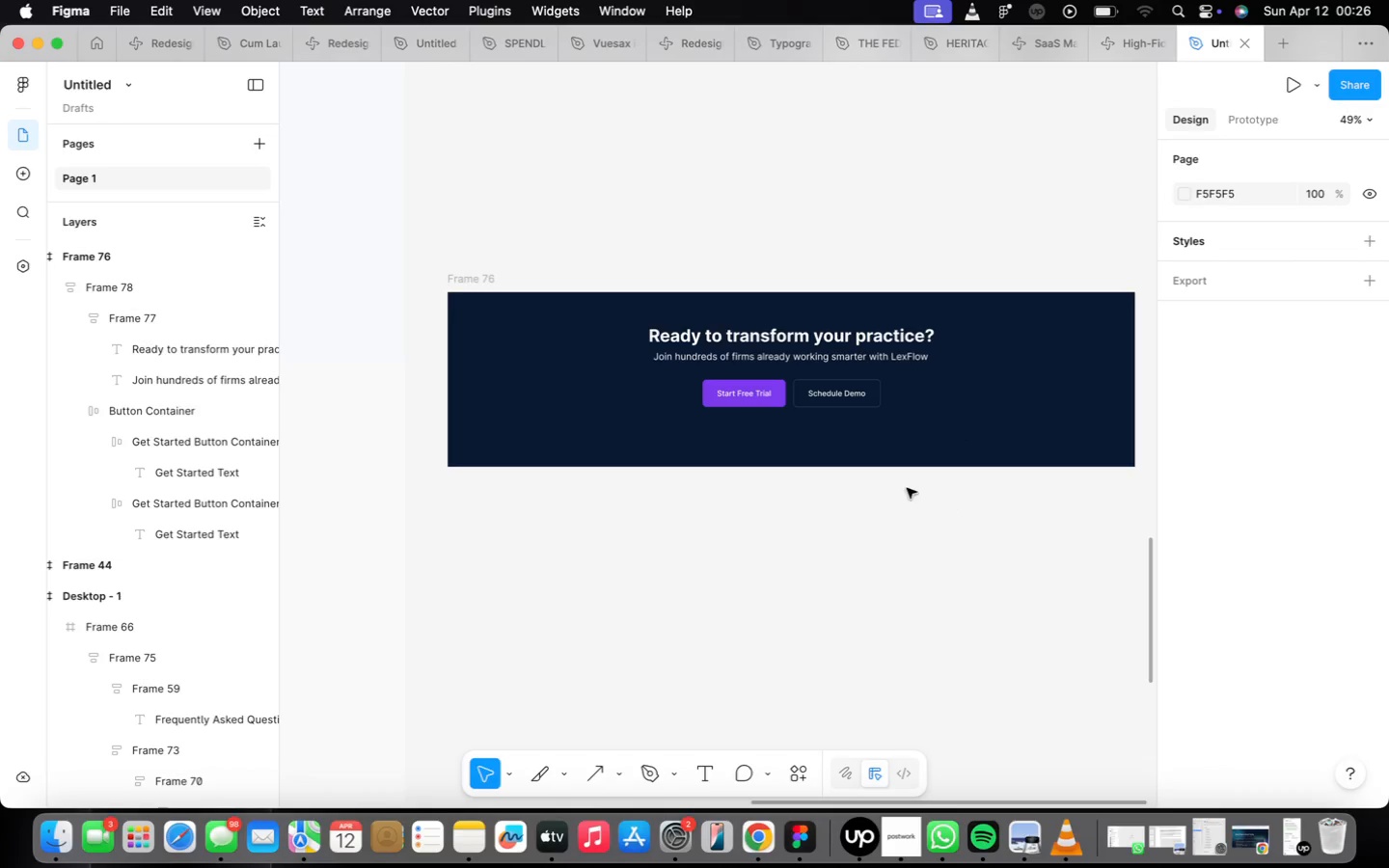 
scroll: coordinate [906, 487], scroll_direction: down, amount: 10.0
 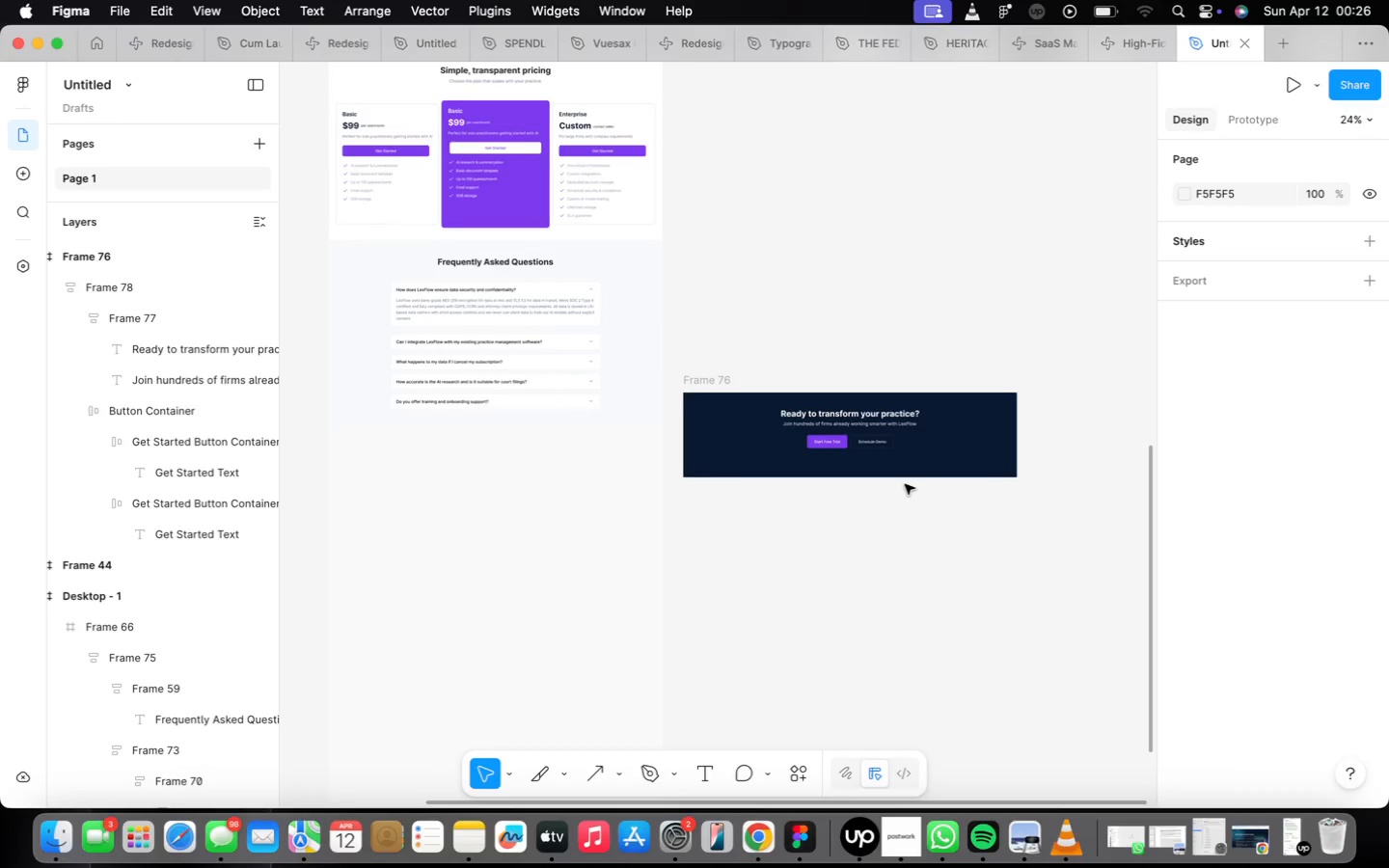 
scroll: coordinate [905, 484], scroll_direction: up, amount: 2.0
 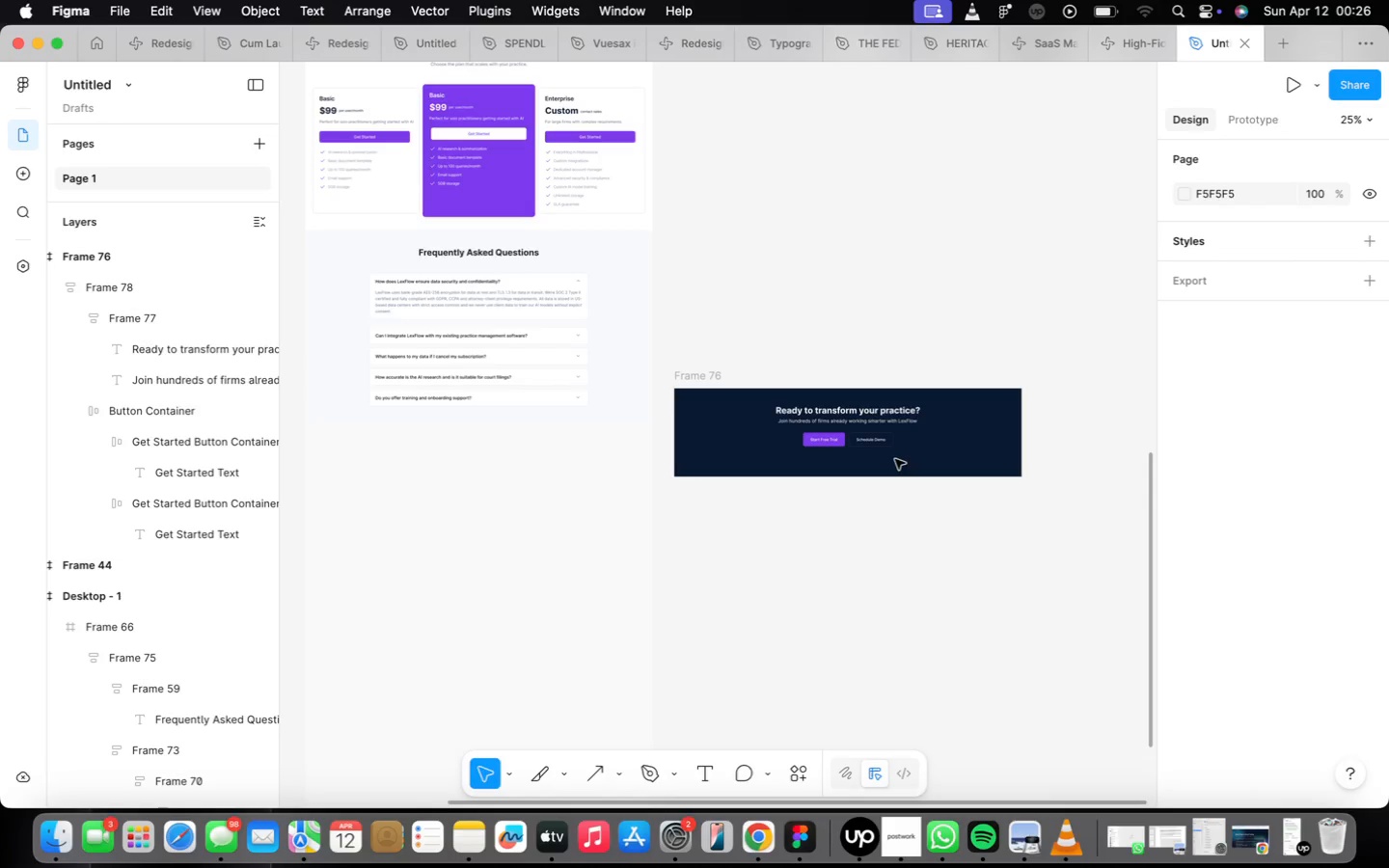 
left_click([704, 376])
 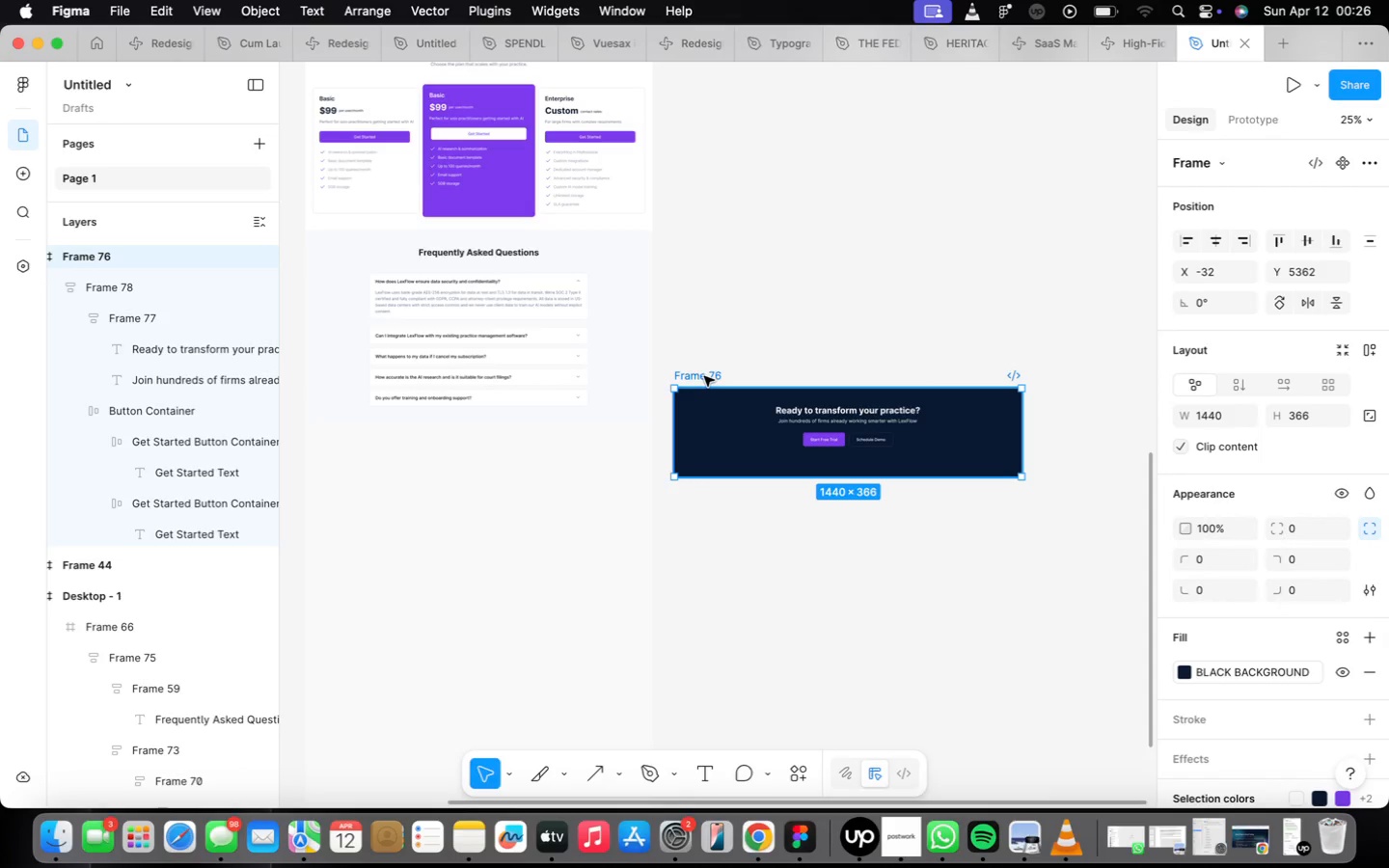 
left_click_drag(start_coordinate=[704, 376], to_coordinate=[335, 434])
 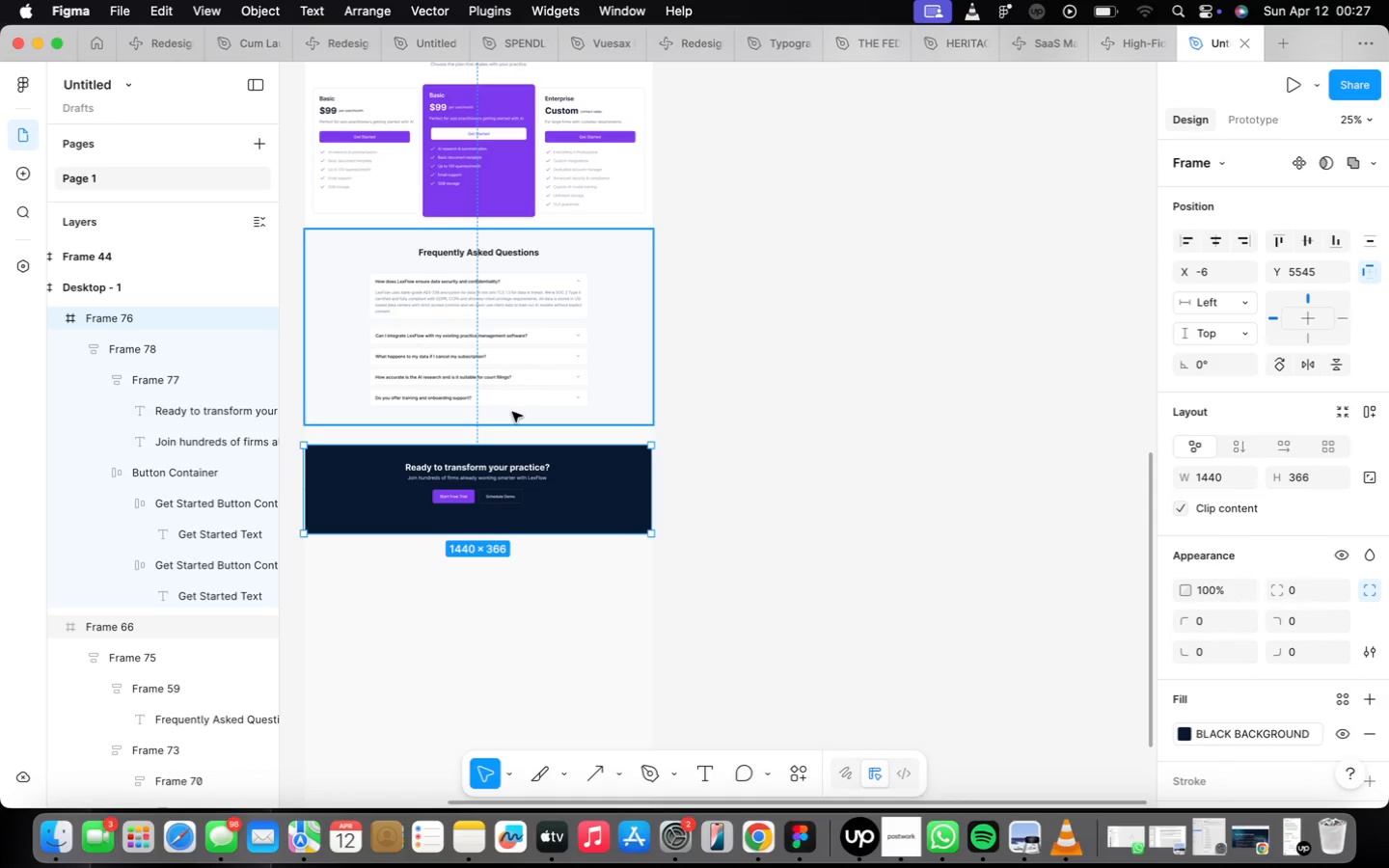 
left_click_drag(start_coordinate=[486, 470], to_coordinate=[485, 452])
 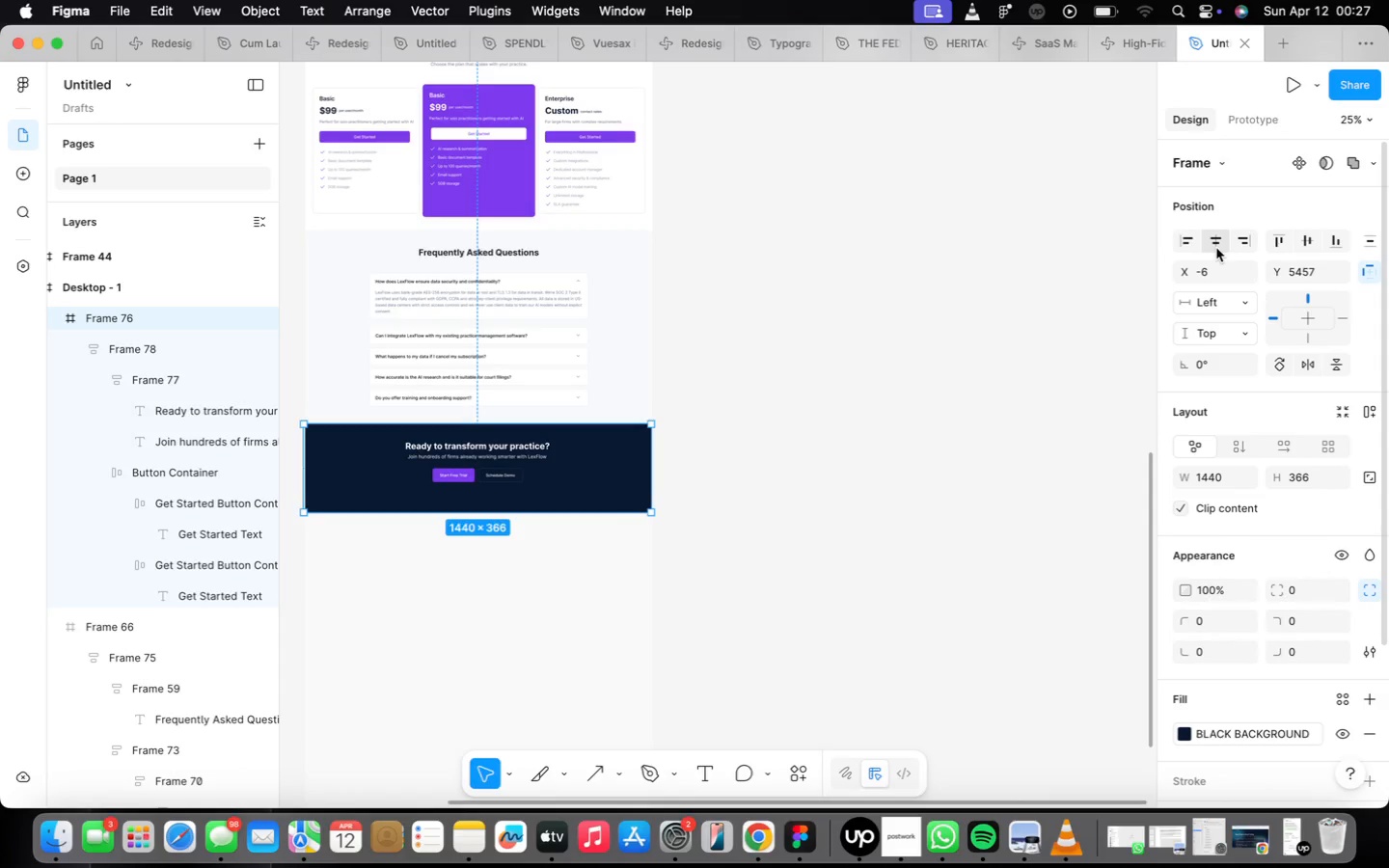 
left_click([1221, 242])